 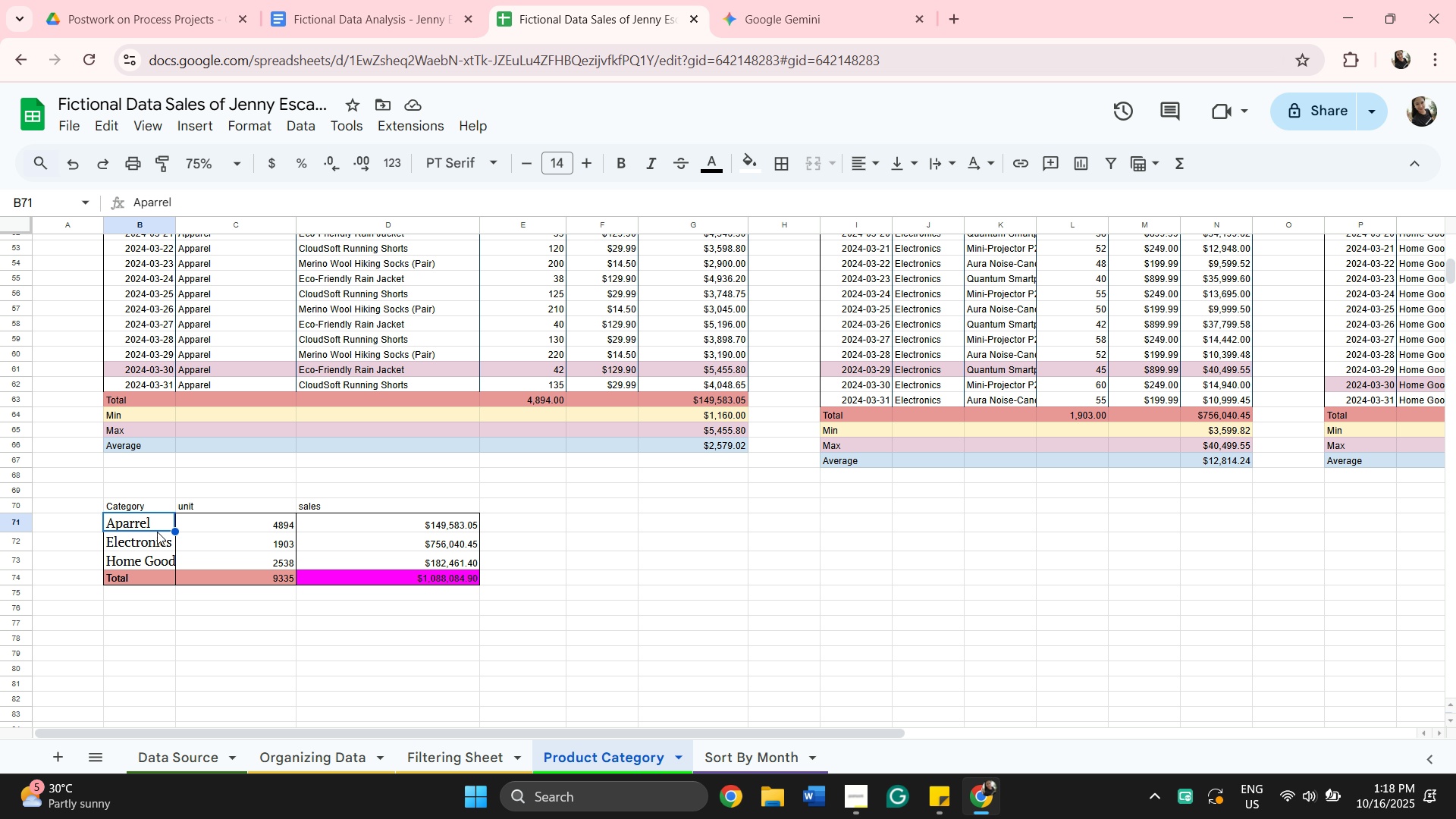 
hold_key(key=ShiftLeft, duration=0.46)
left_click([160, 559])
 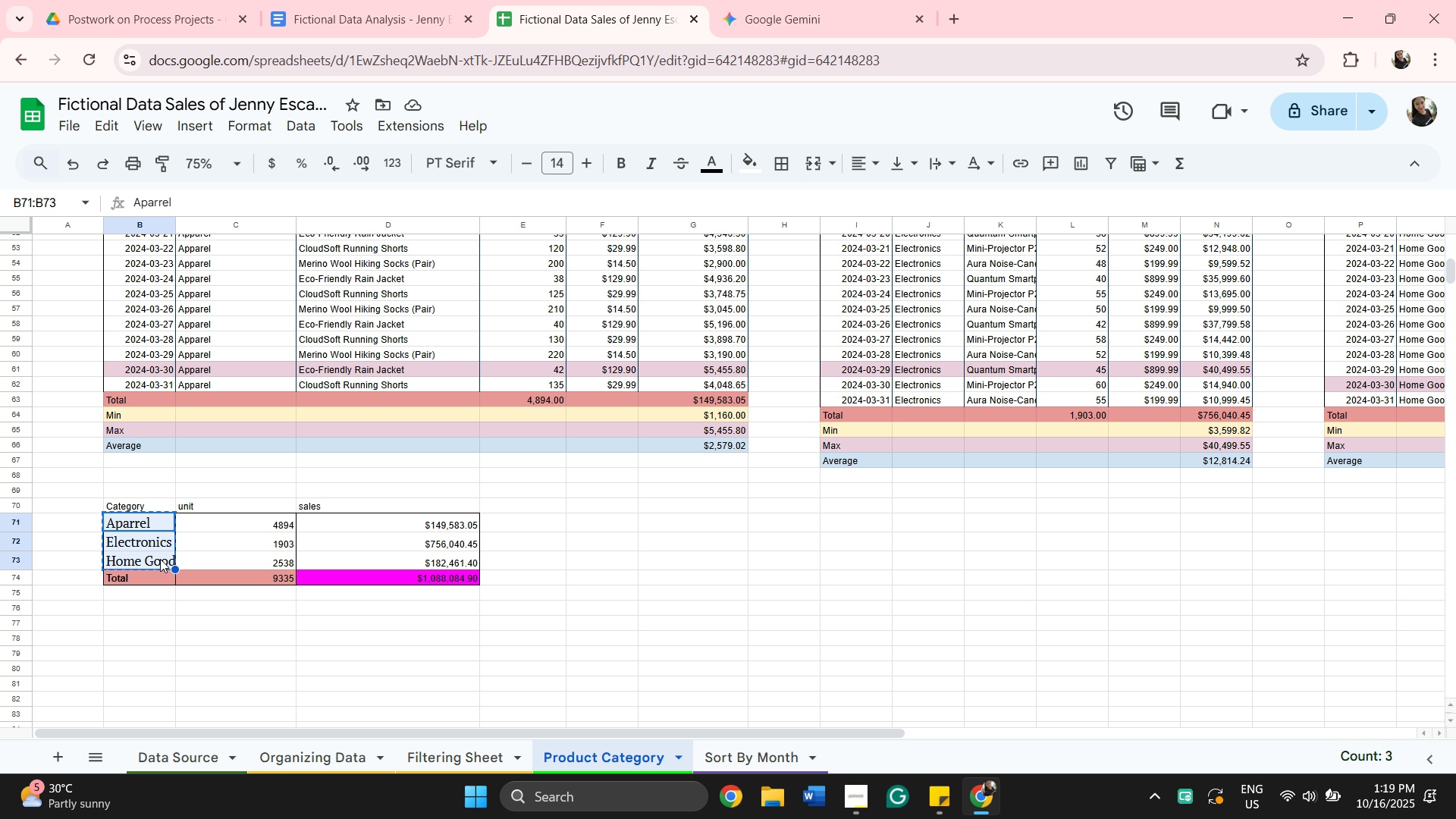 
key(Control+ControlLeft)
 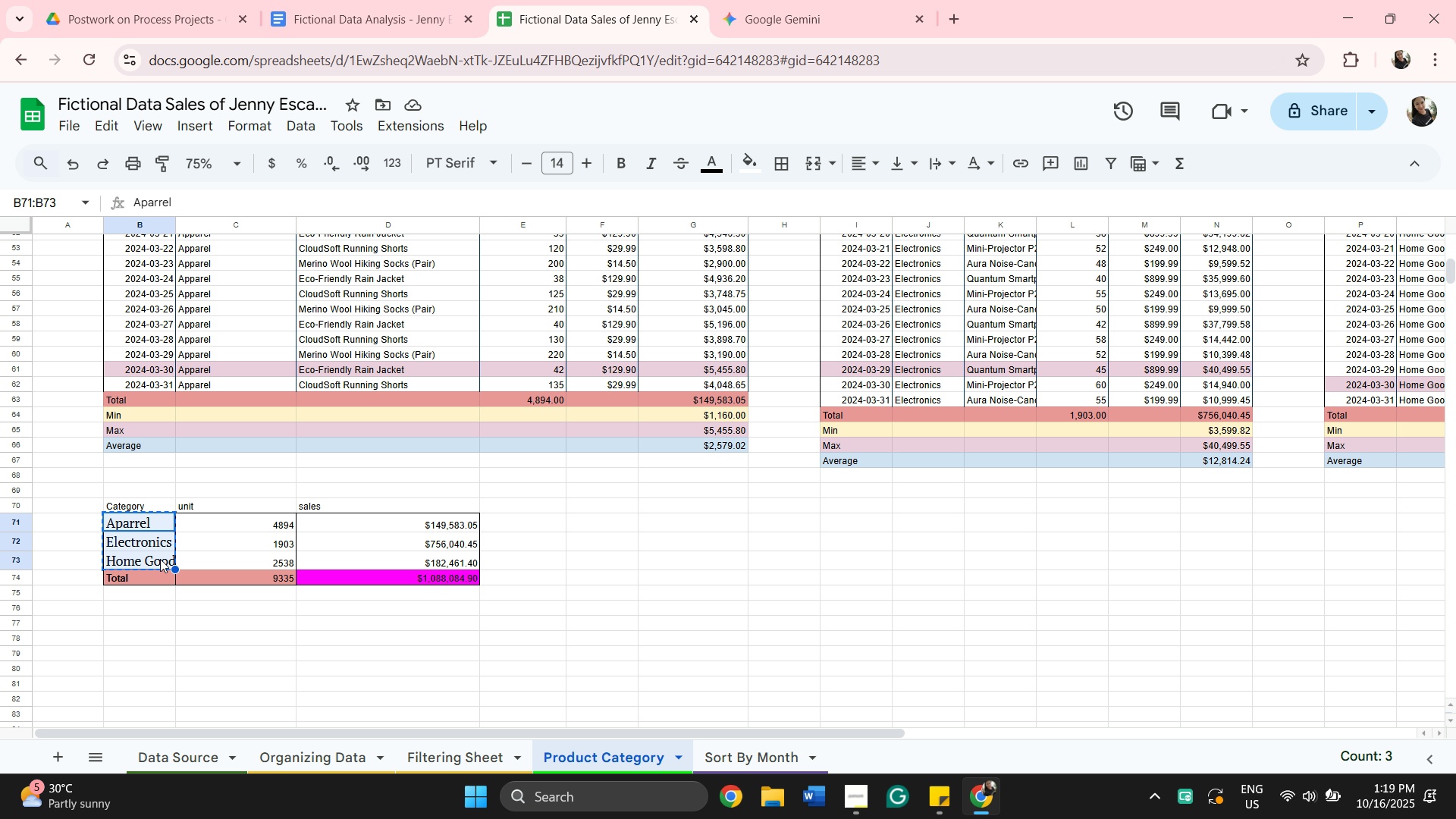 
key(Control+C)
 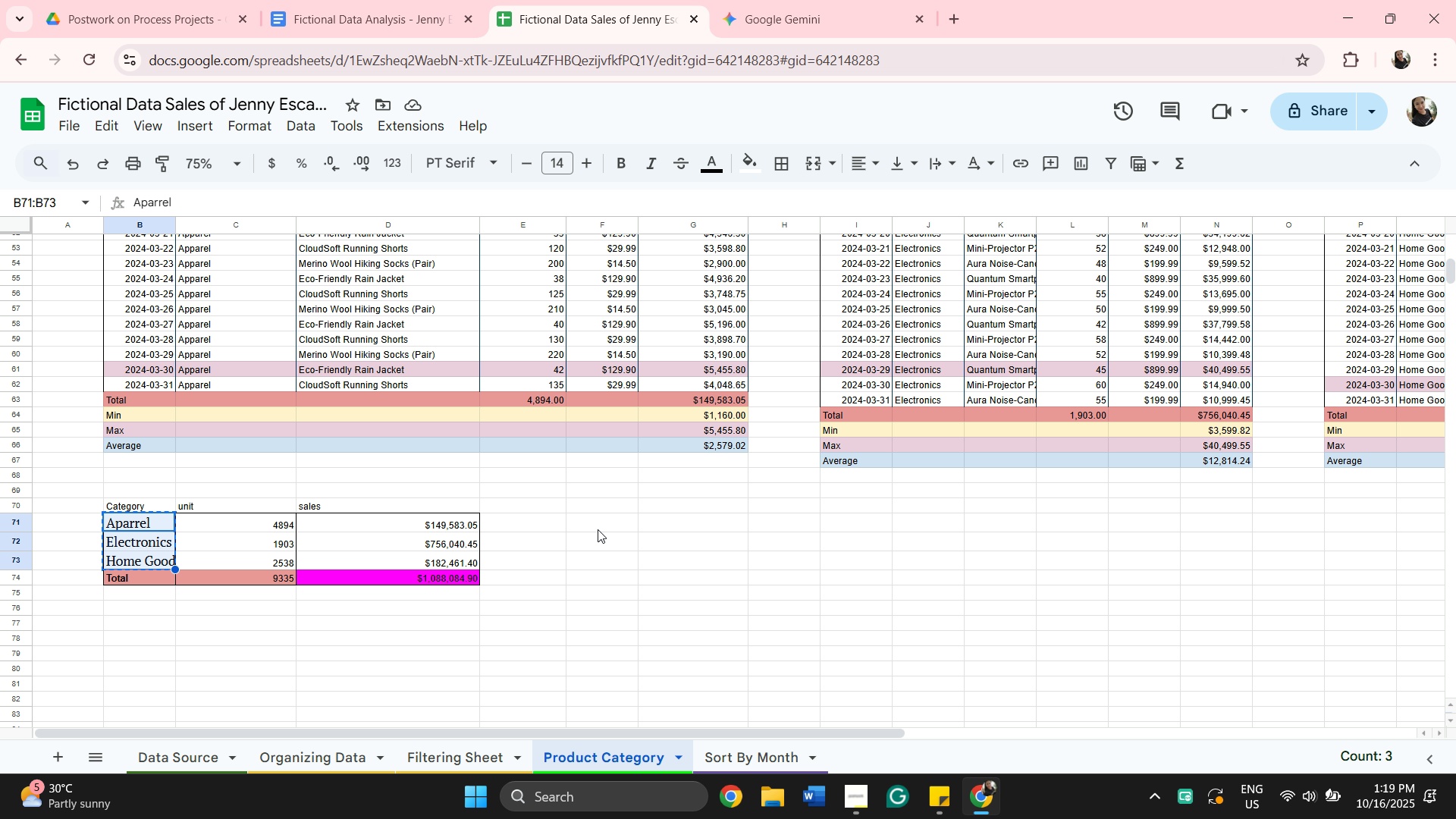 
left_click([599, 523])
 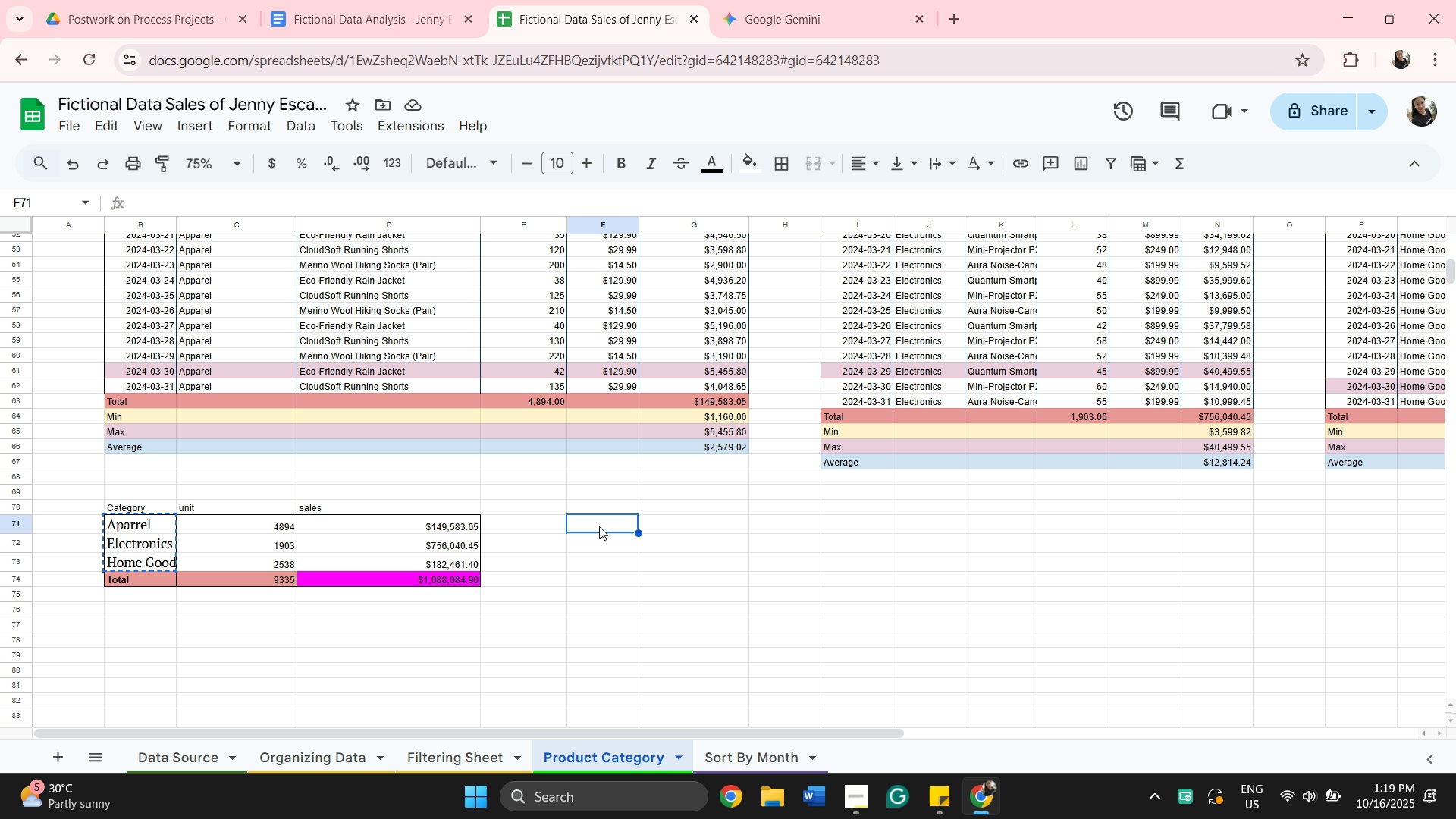 
key(Control+V)
 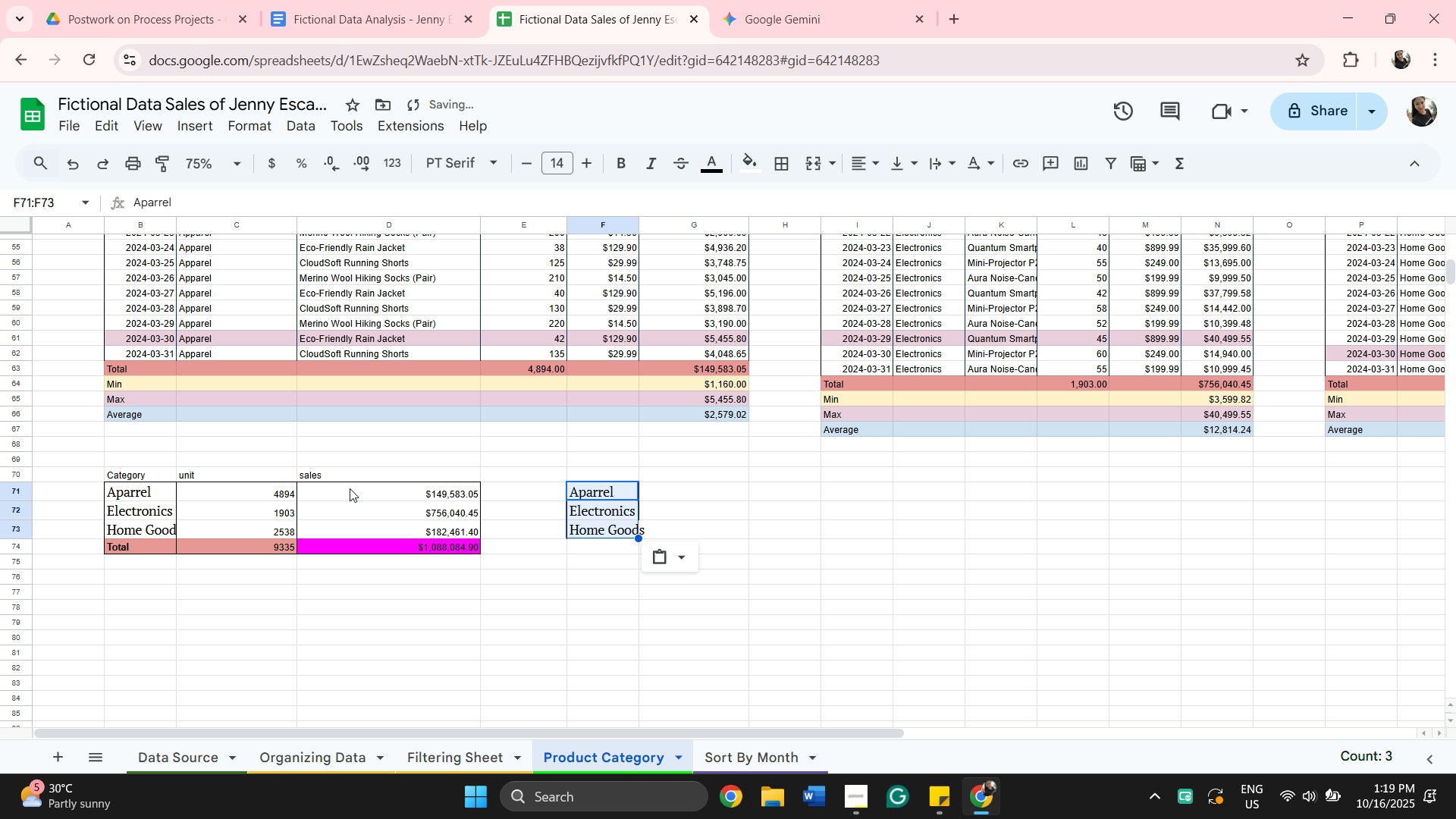 
left_click([350, 485])
 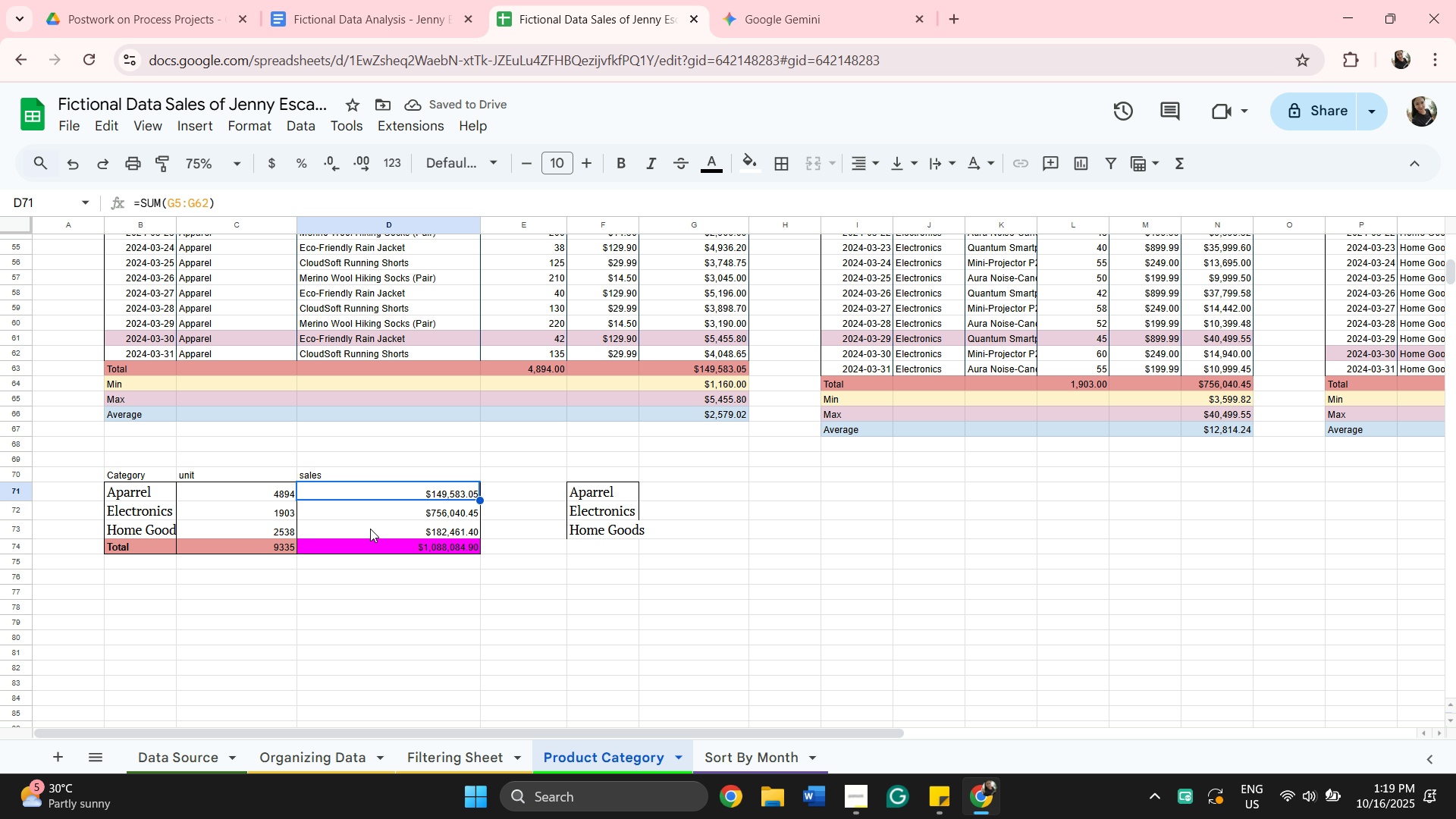 
hold_key(key=ShiftLeft, duration=0.42)
left_click([370, 529])
 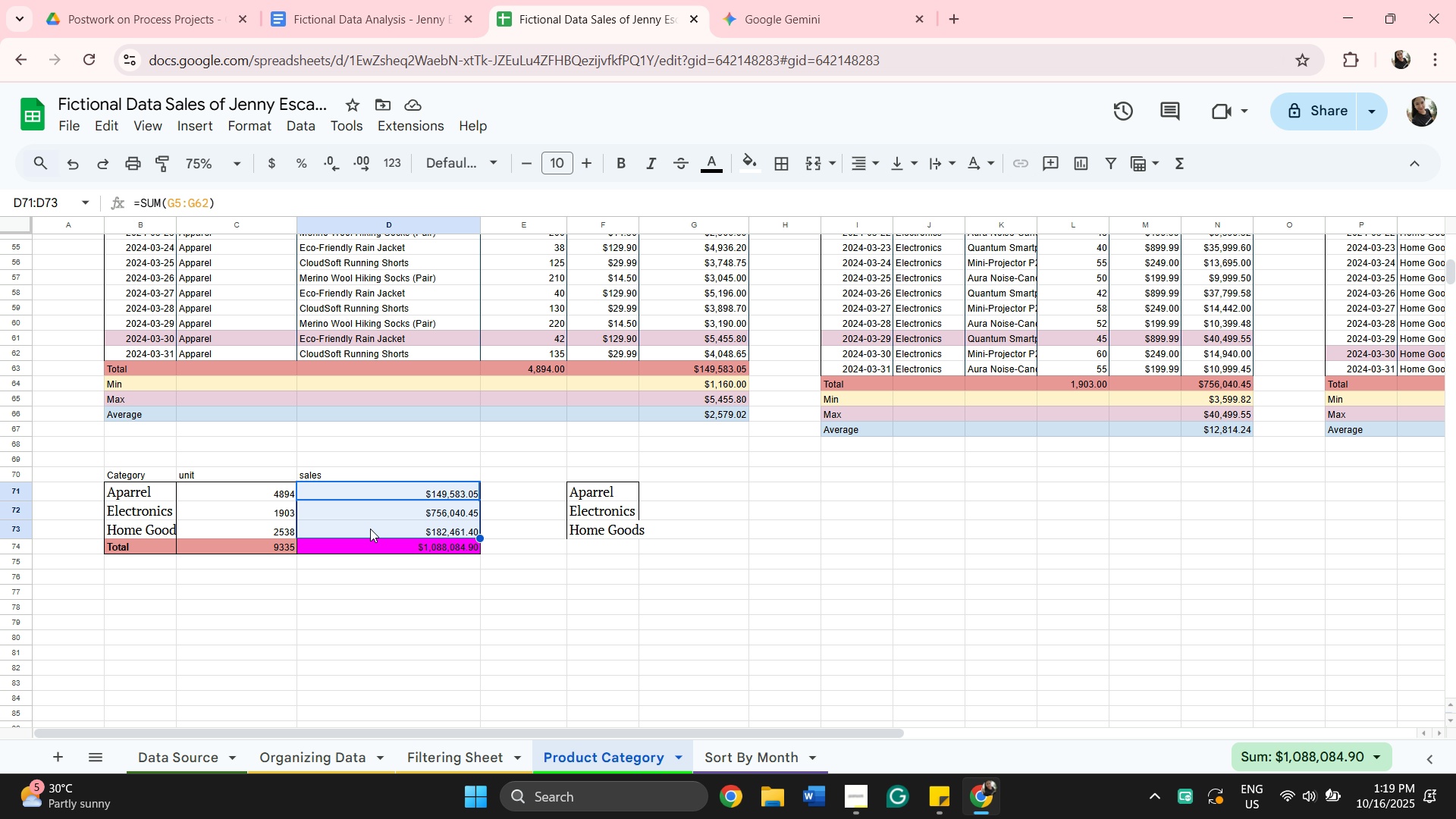 
key(Control+C)
 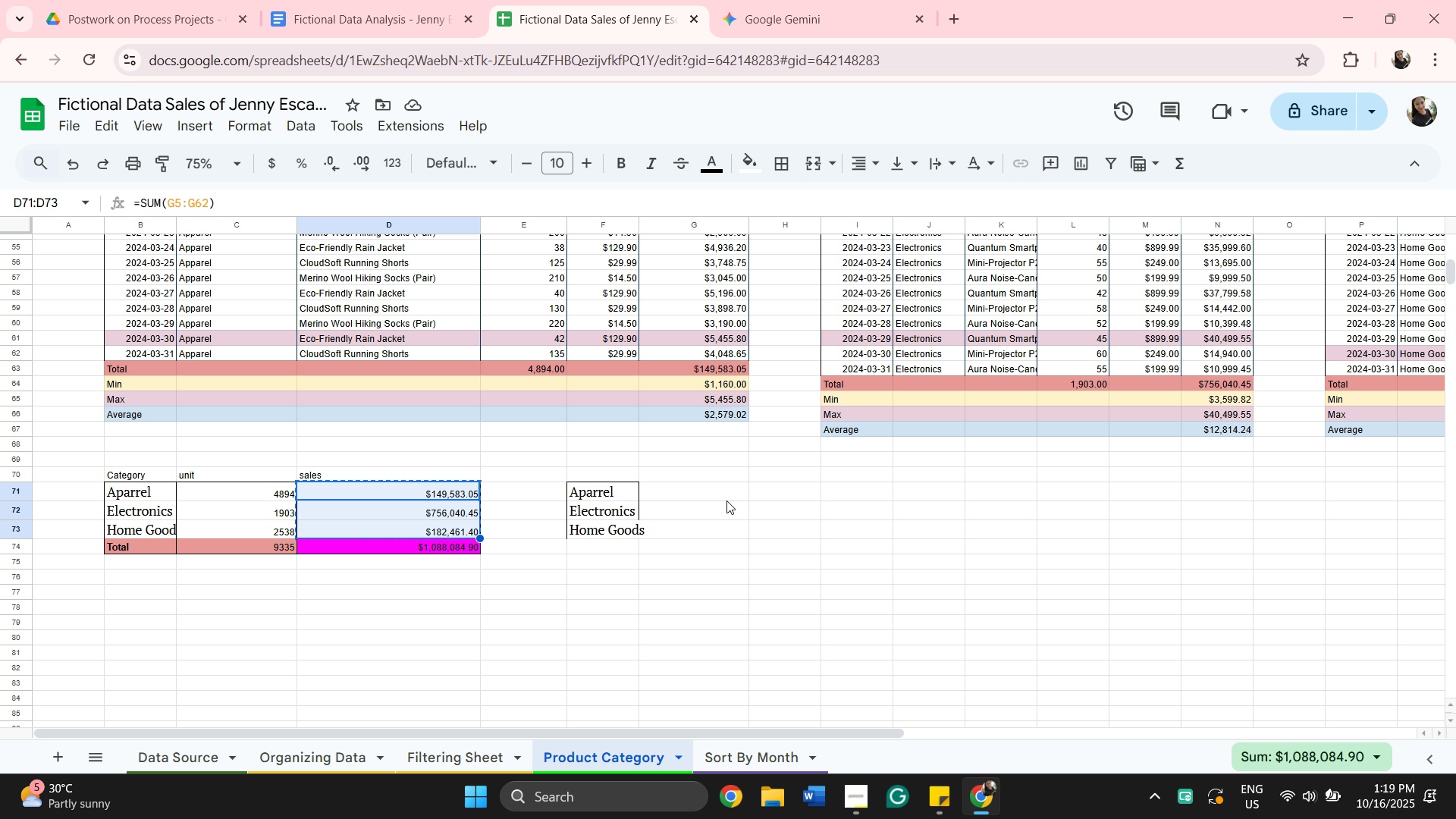 
left_click([724, 493])
 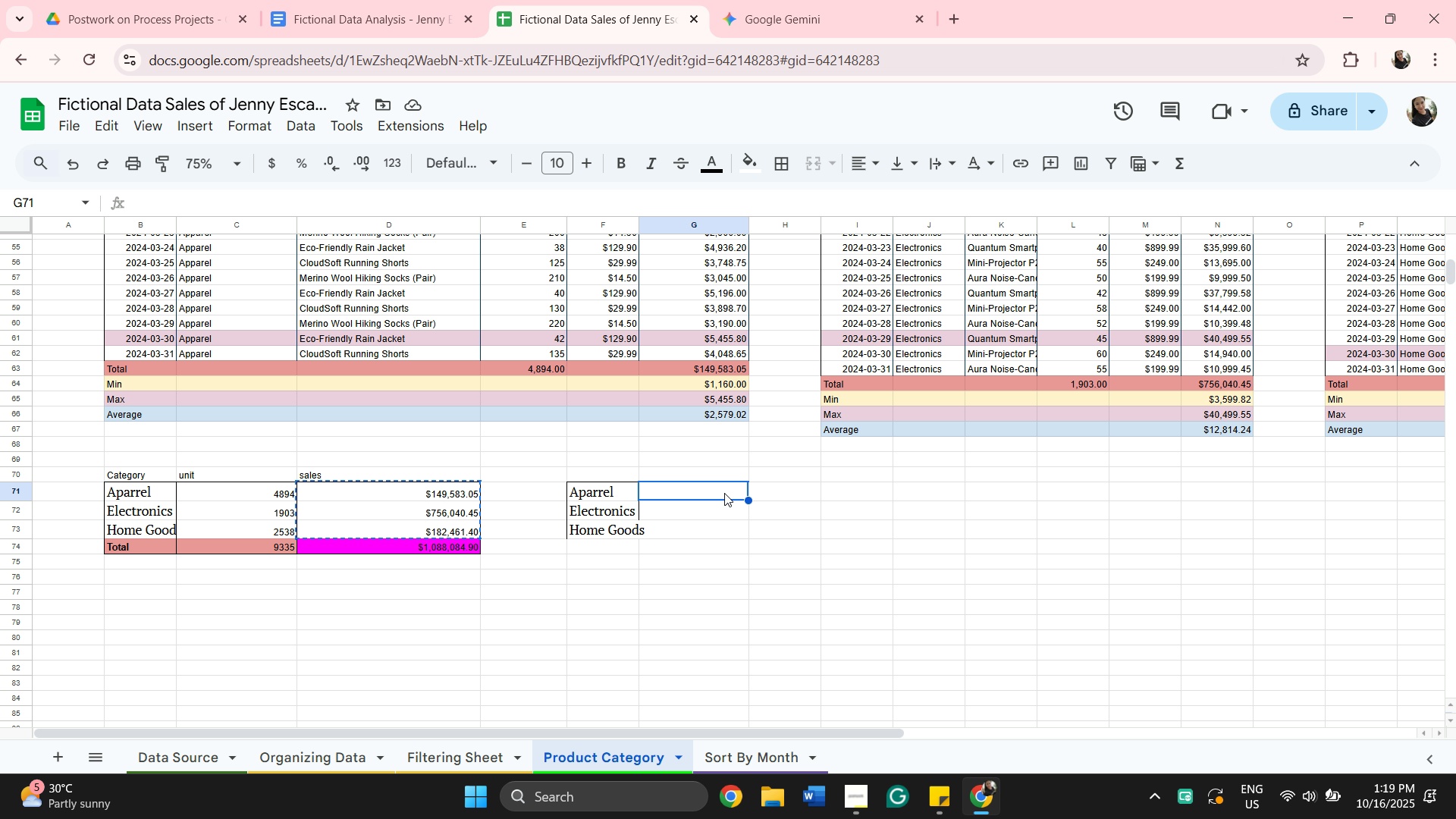 
key(Control+V)
 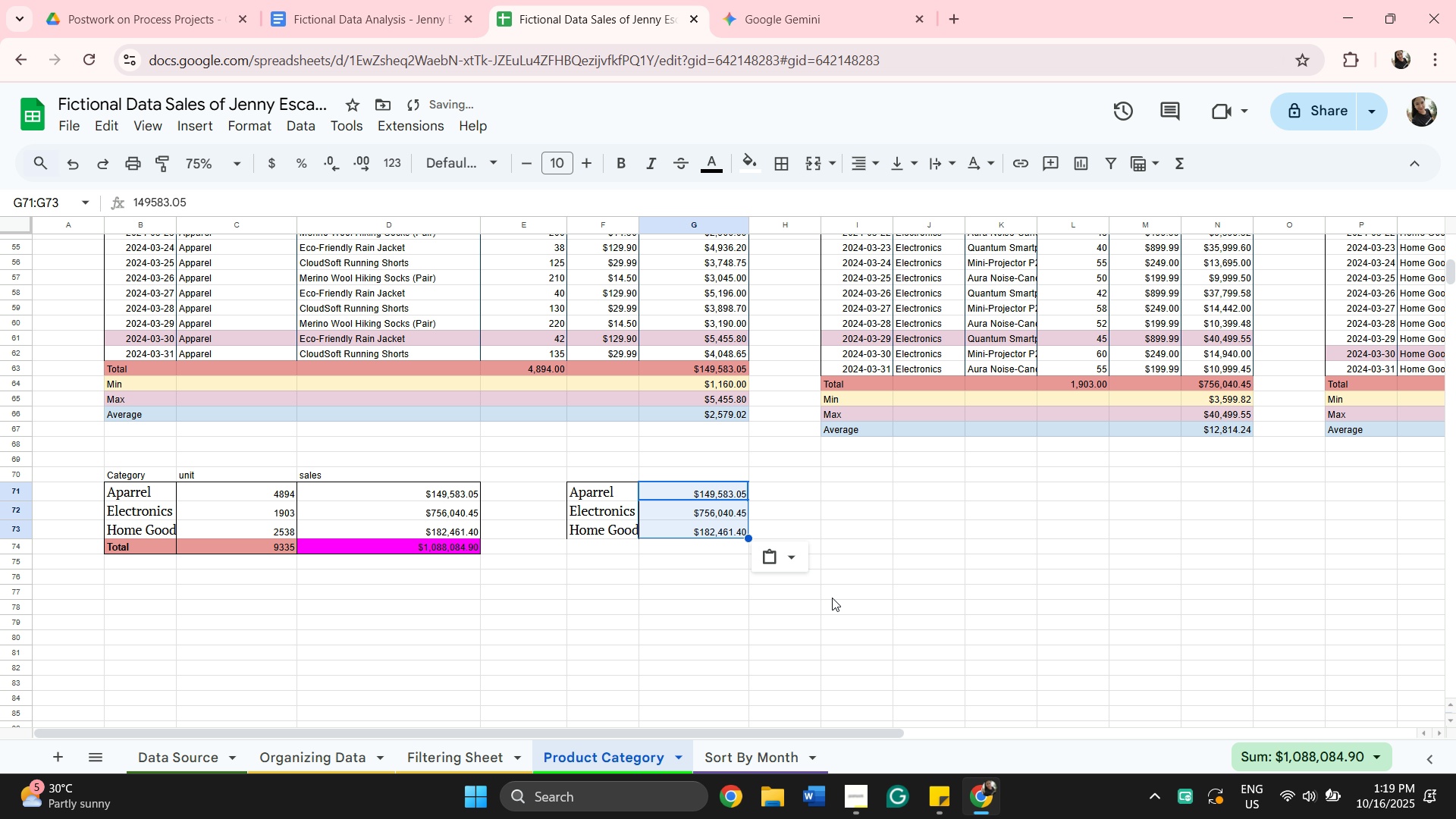 
wait(17.26)
 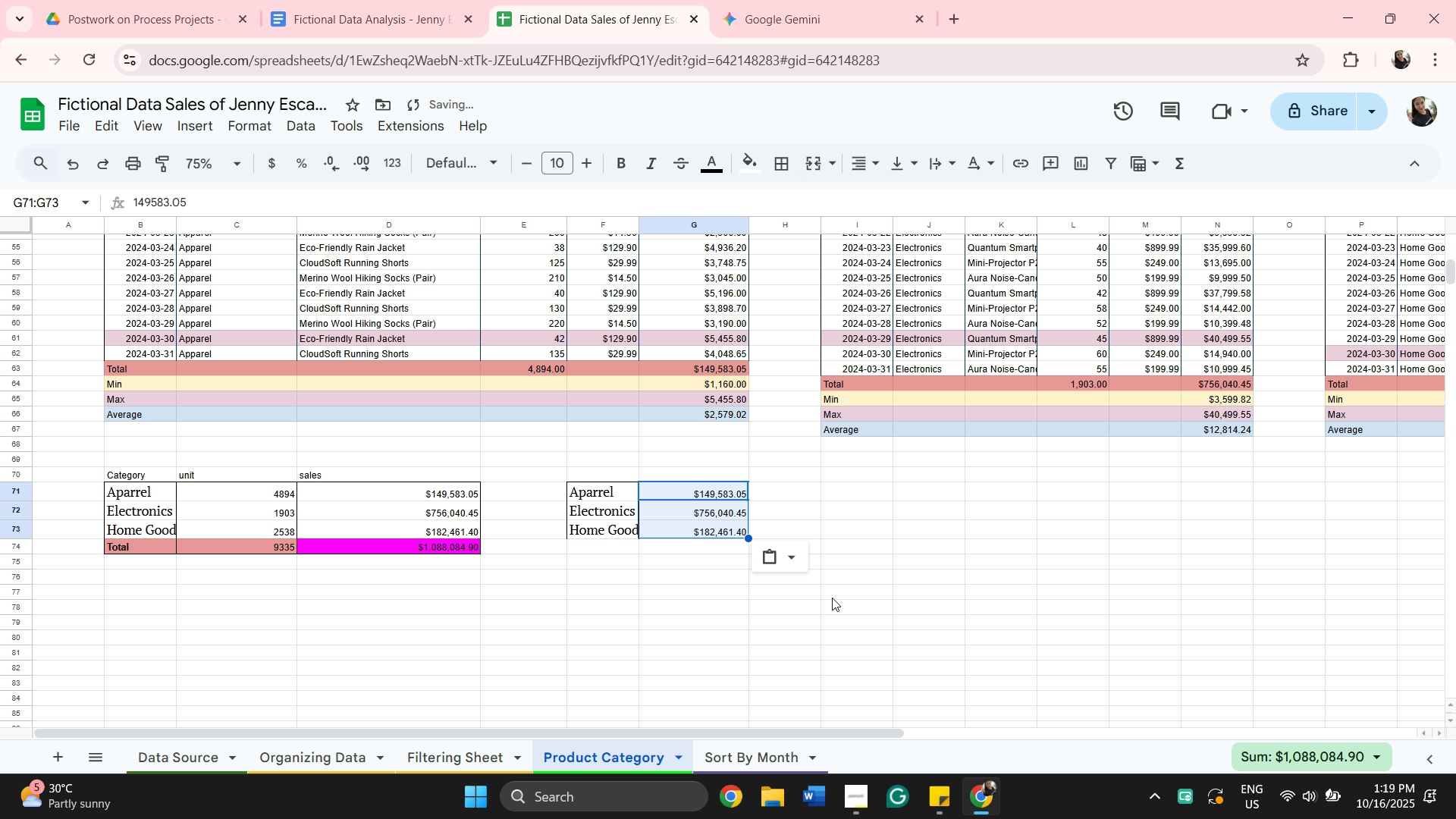 
left_click([607, 489])
 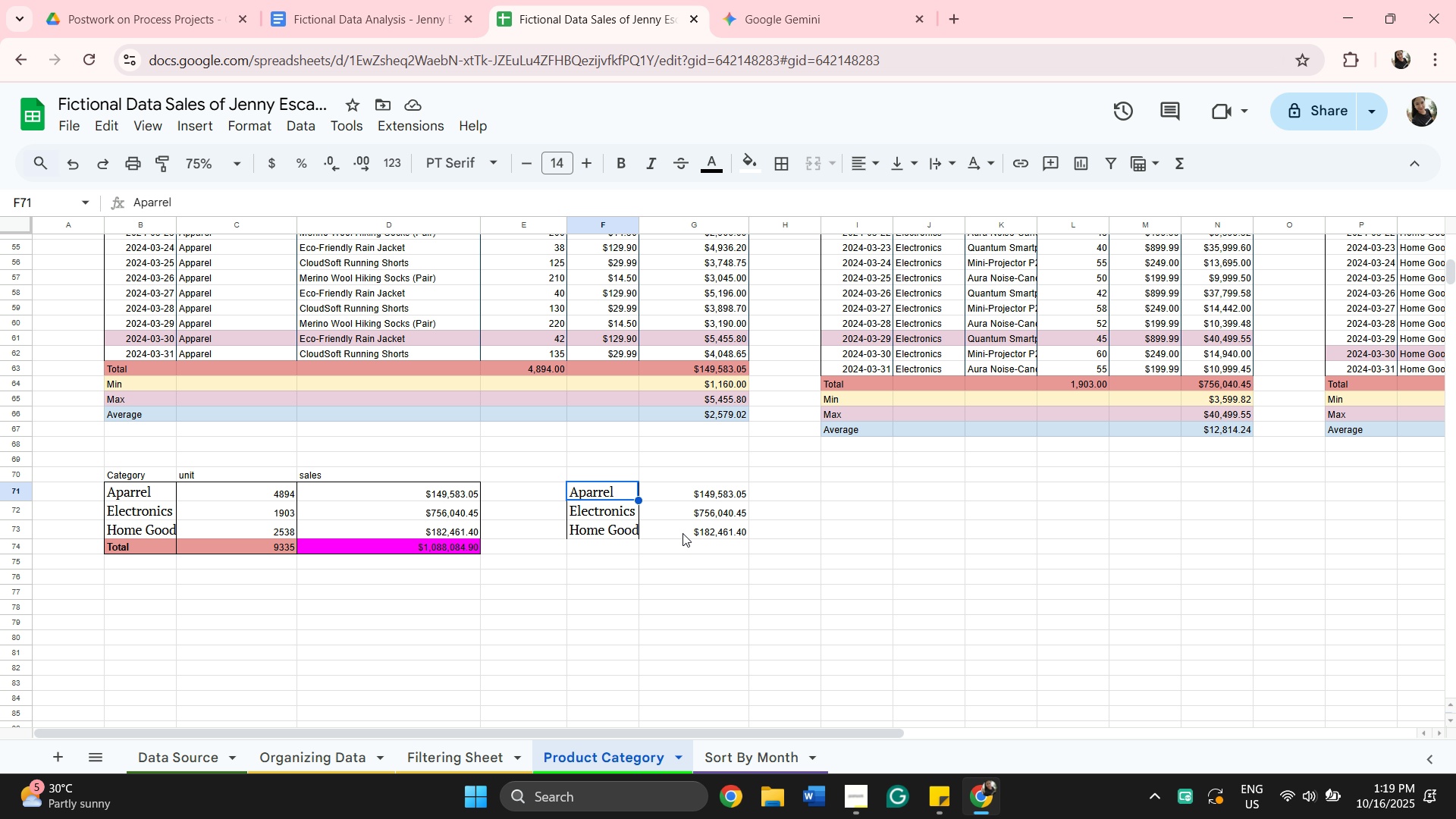 
hold_key(key=ShiftLeft, duration=0.4)
left_click([682, 533])
 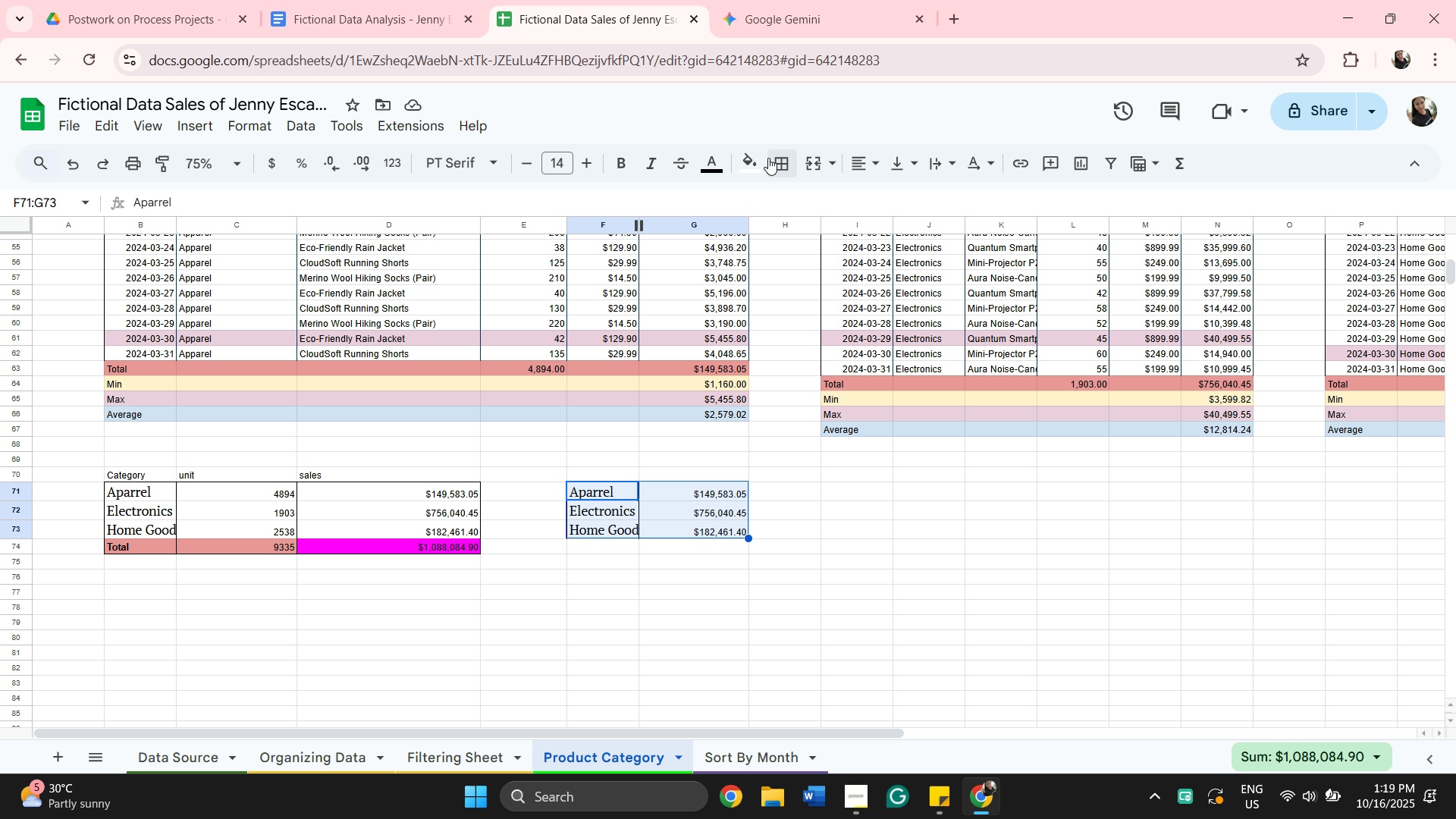 
left_click([786, 164])
 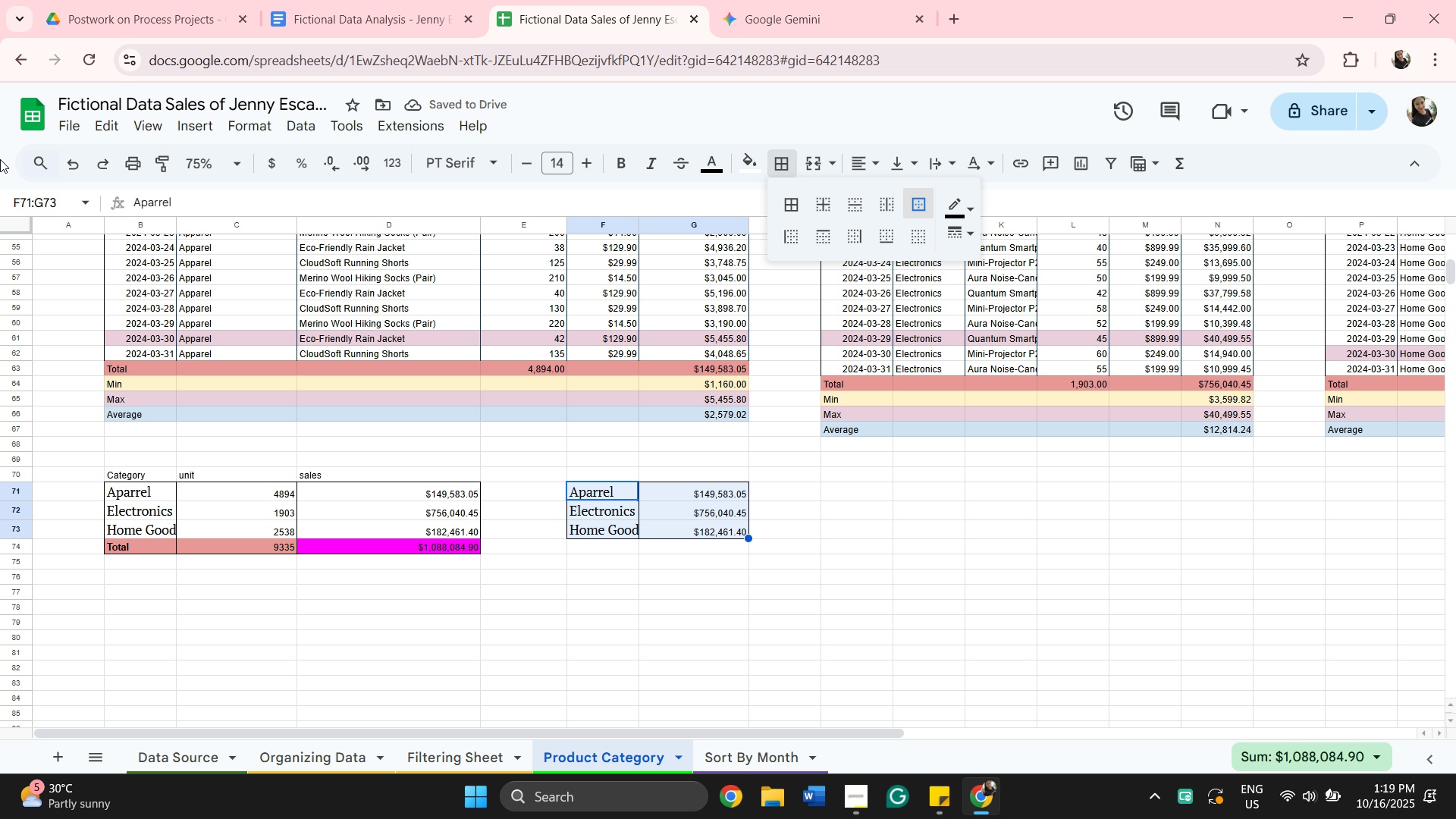 
wait(5.58)
 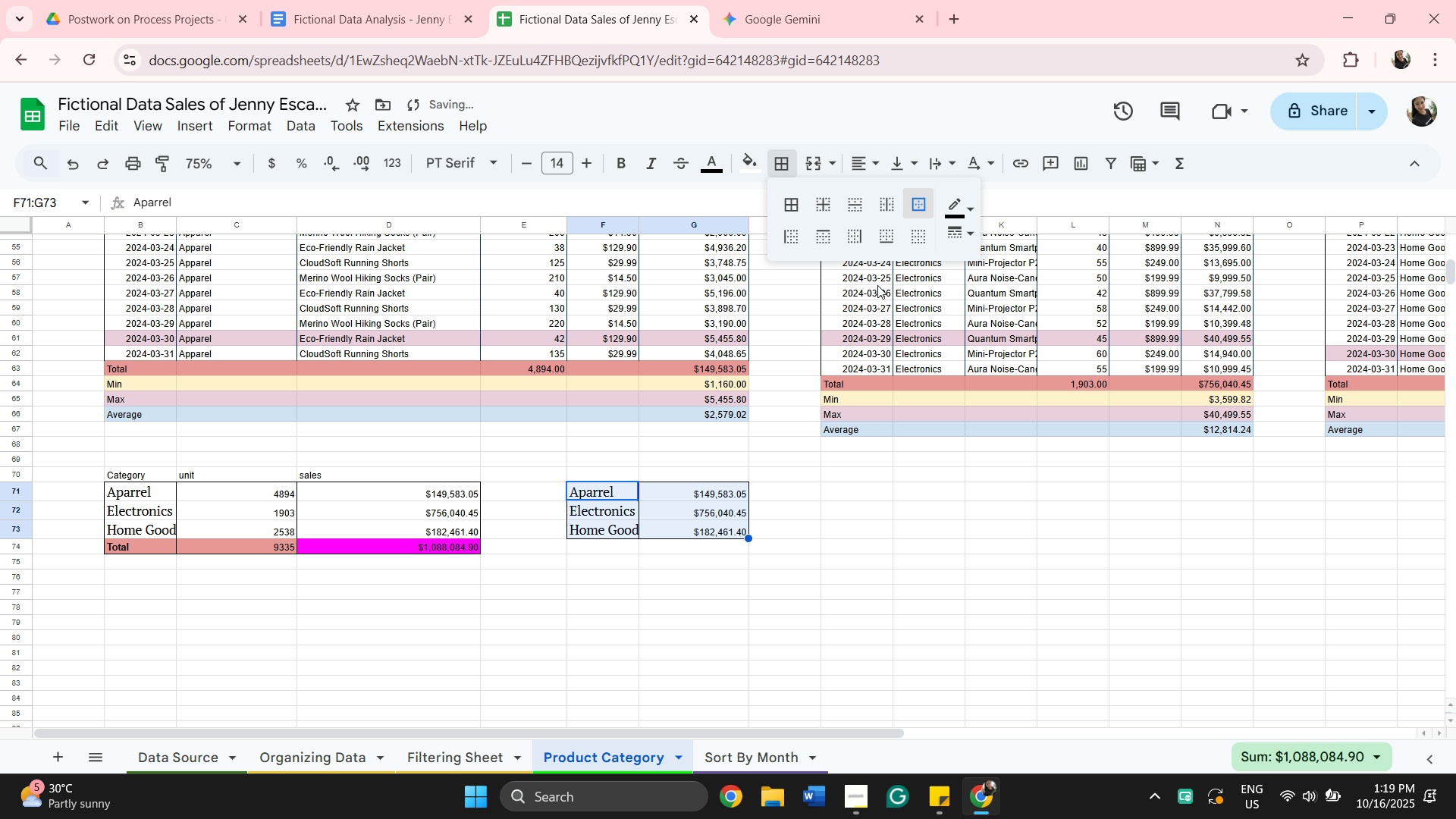 
mouse_move([124, 133])
 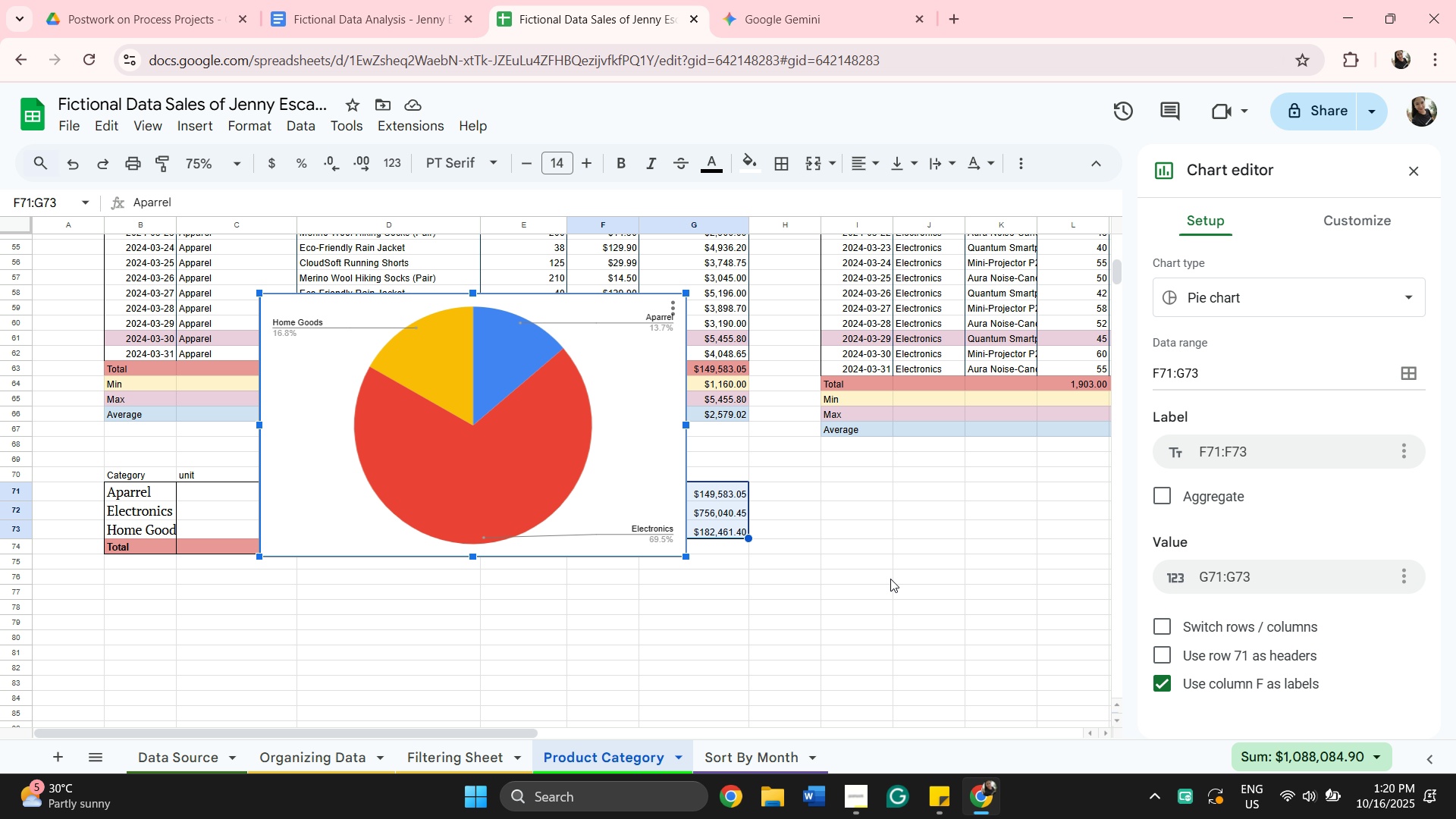 
wait(39.07)
 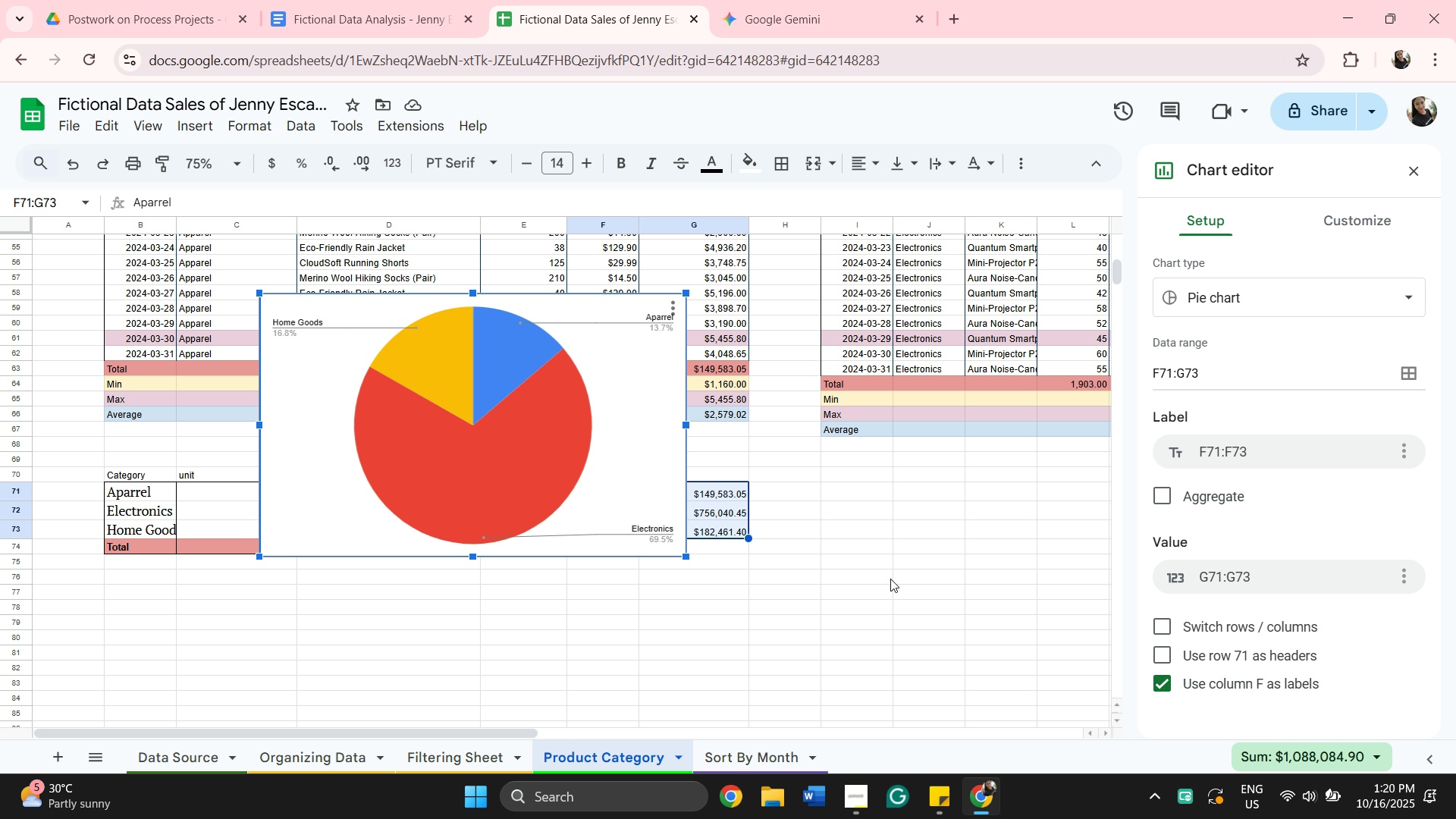 
left_click([202, 124])
 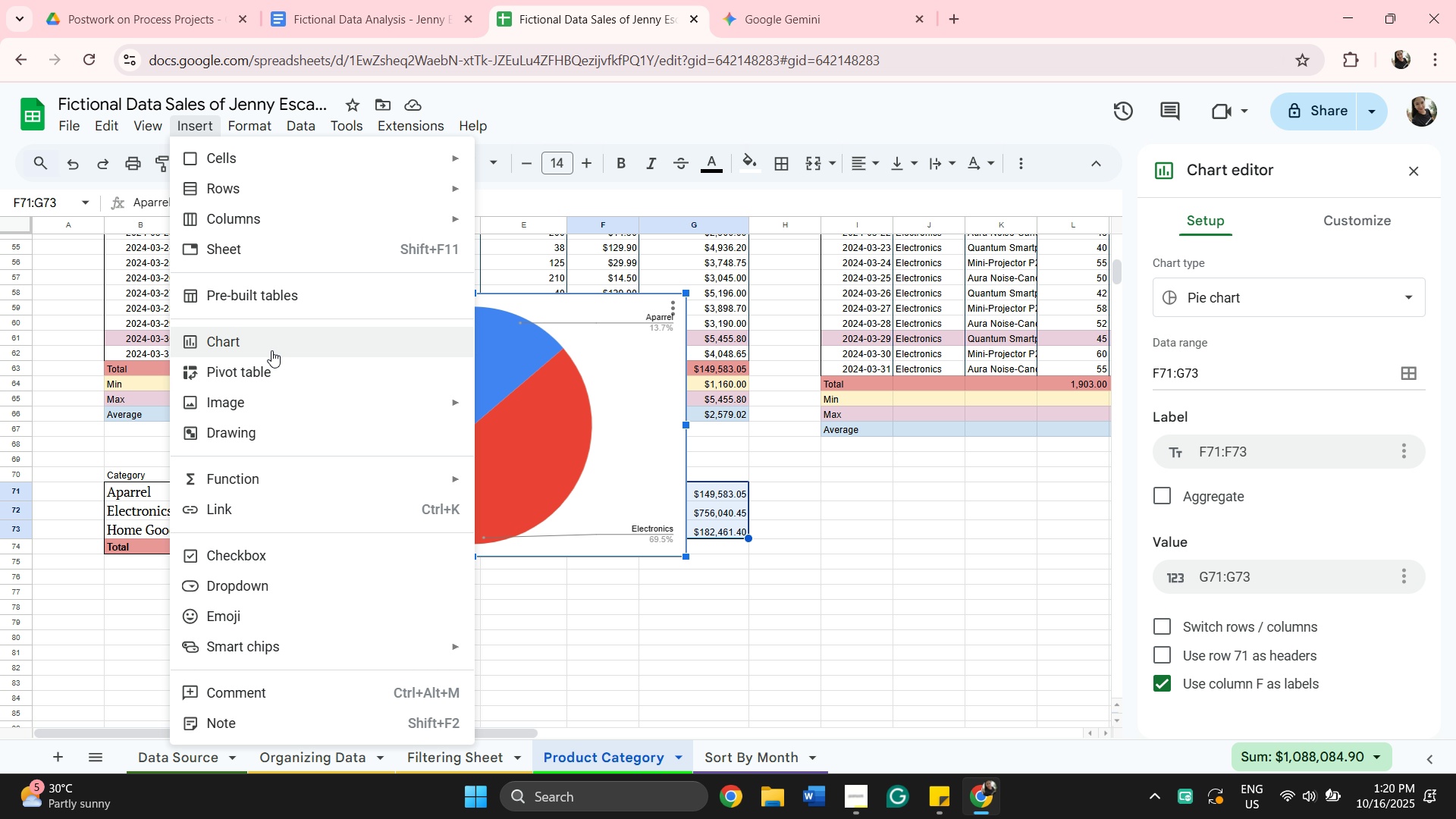 
left_click([274, 344])
 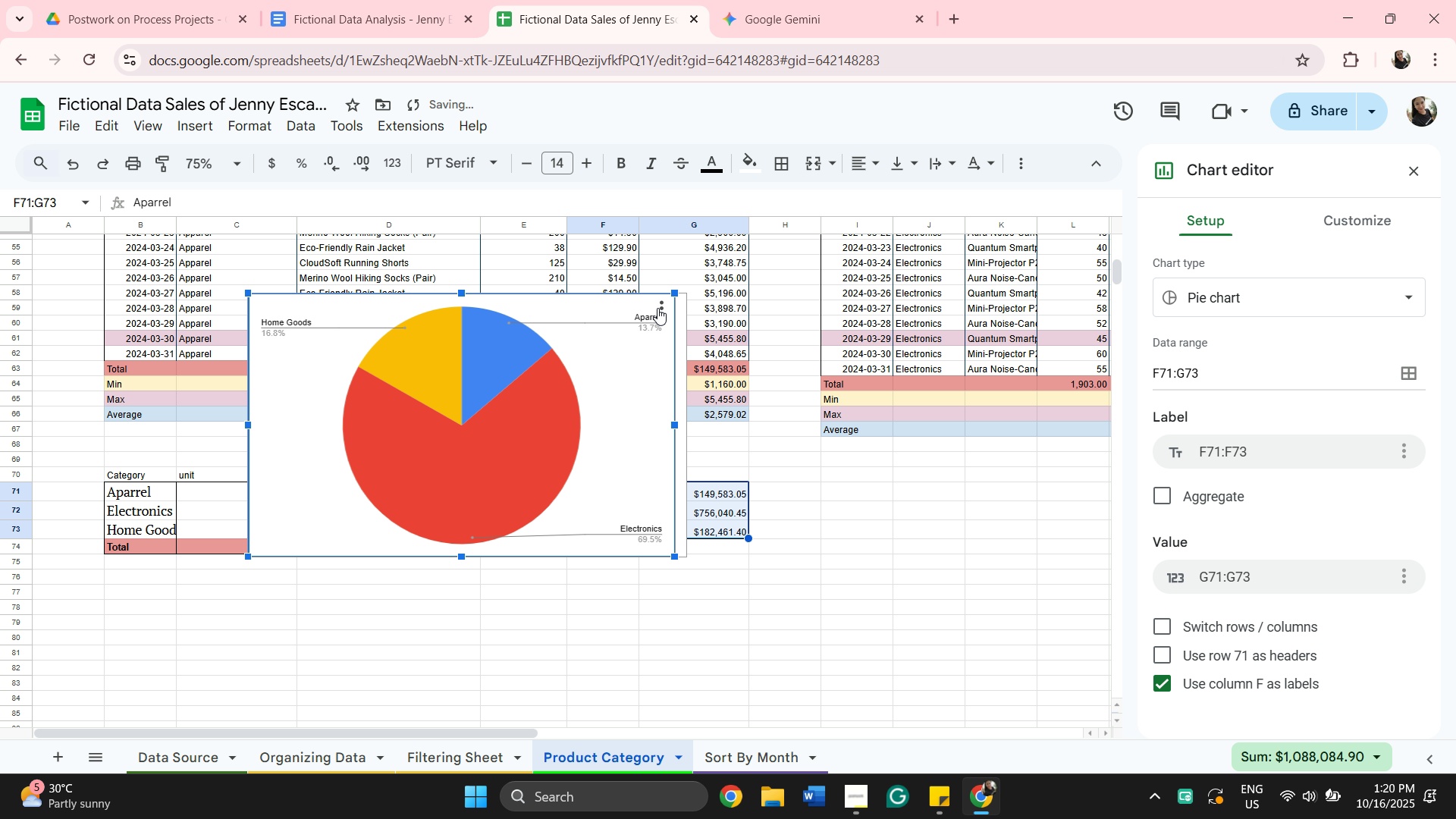 
left_click([658, 308])
 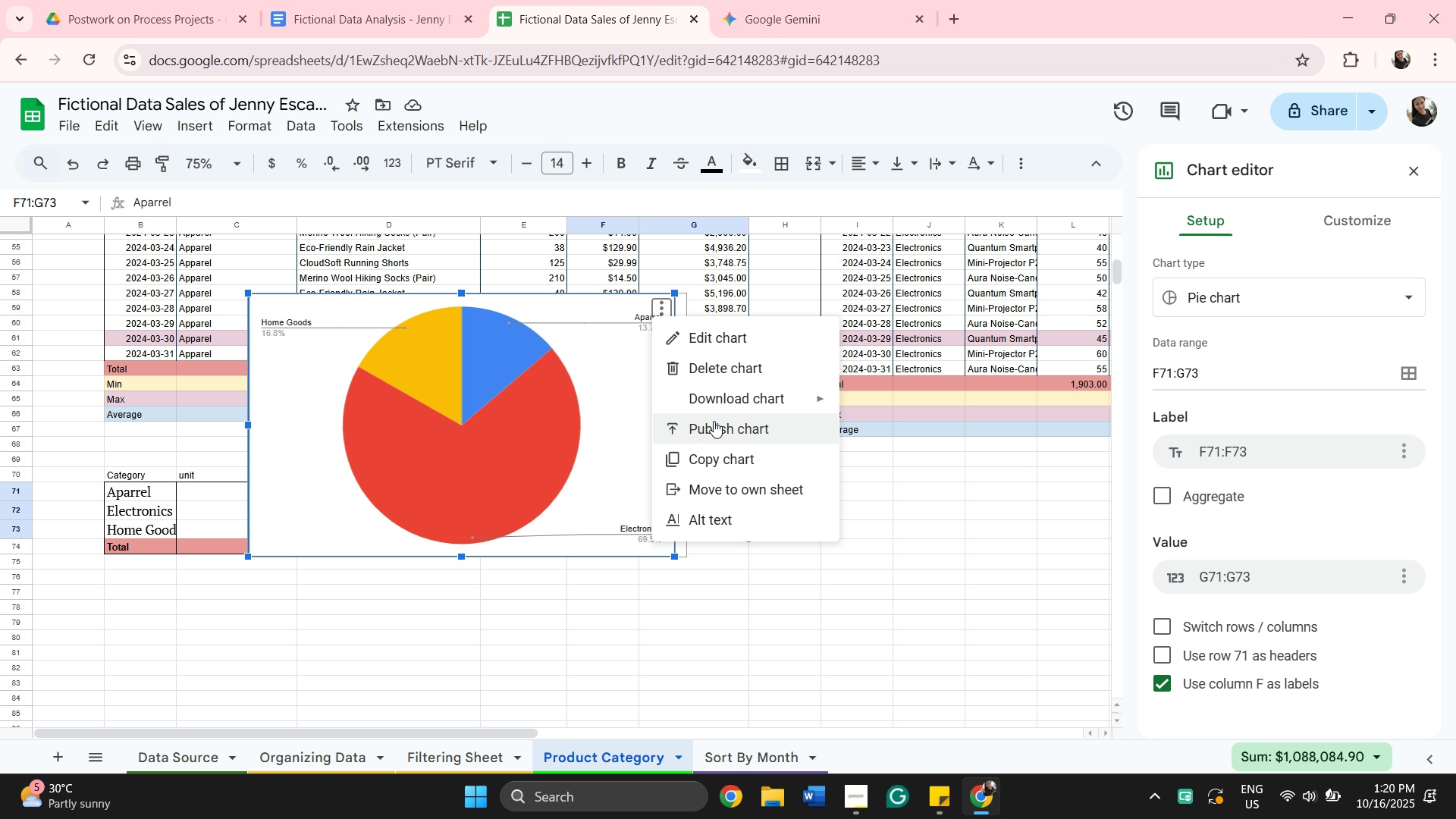 
wait(21.45)
 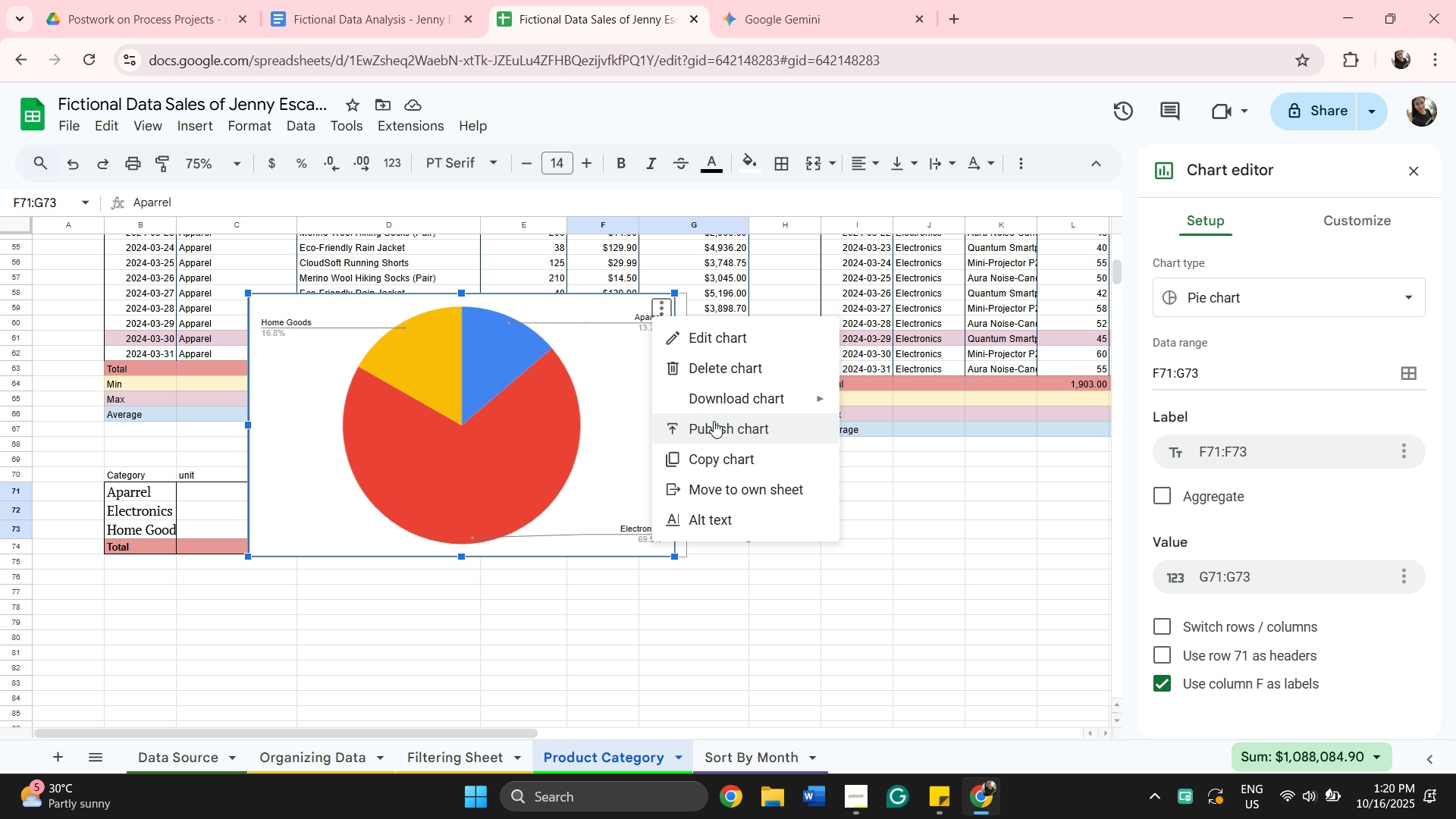 
scroll: coordinate [1348, 481], scroll_direction: down, amount: 8.0
 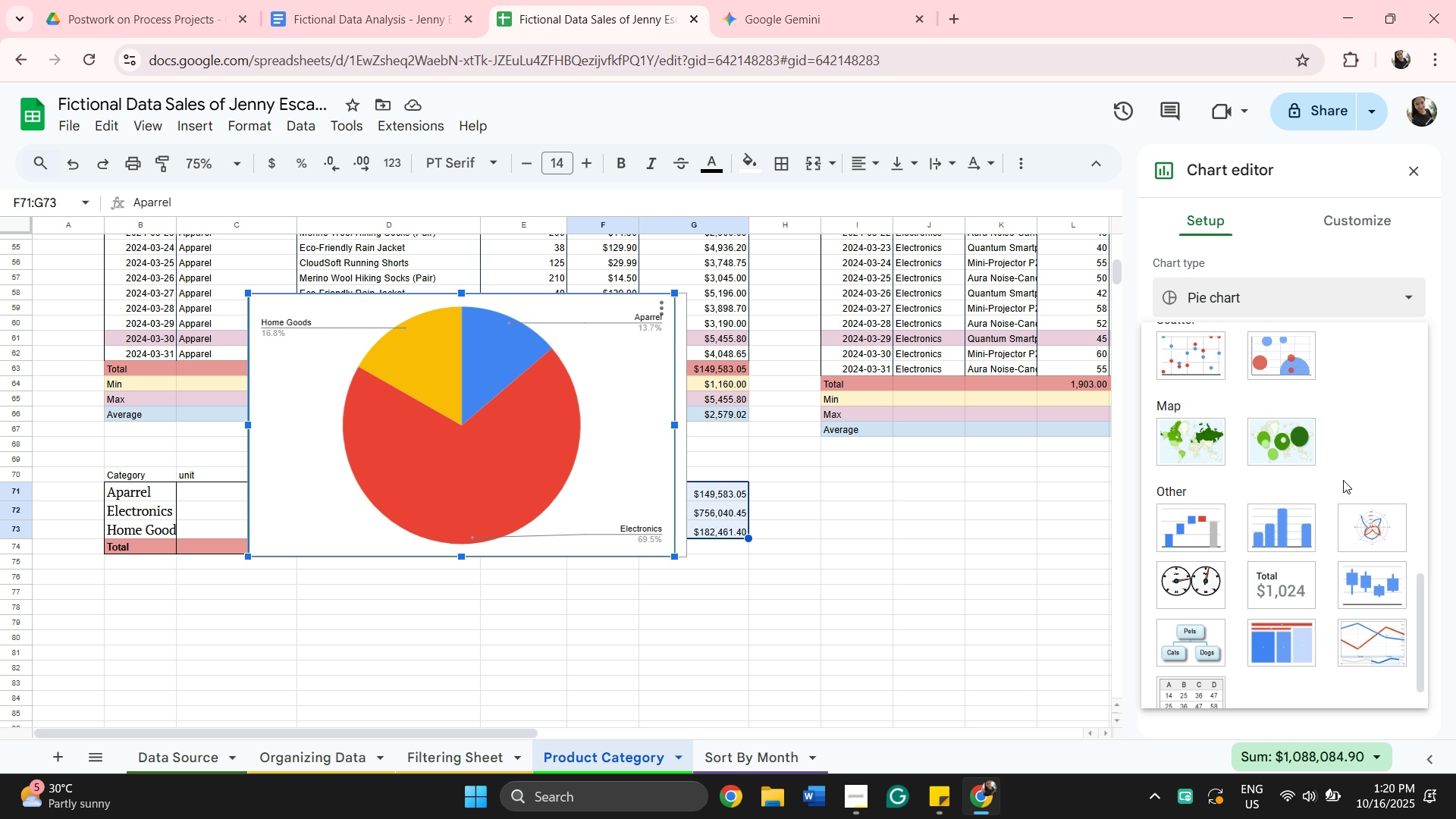 
scroll: coordinate [1333, 467], scroll_direction: up, amount: 3.0
 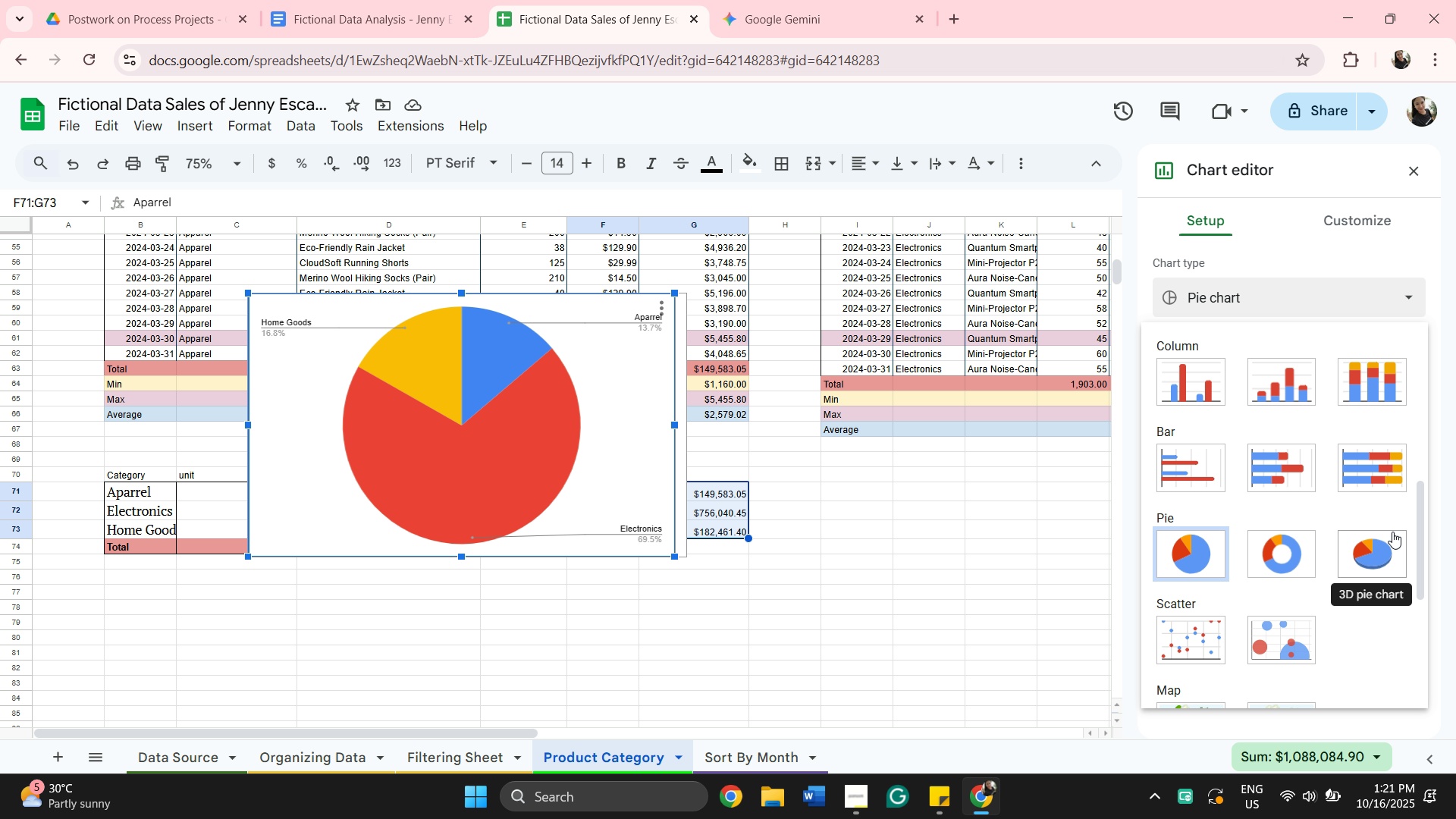 
left_click([1392, 532])
 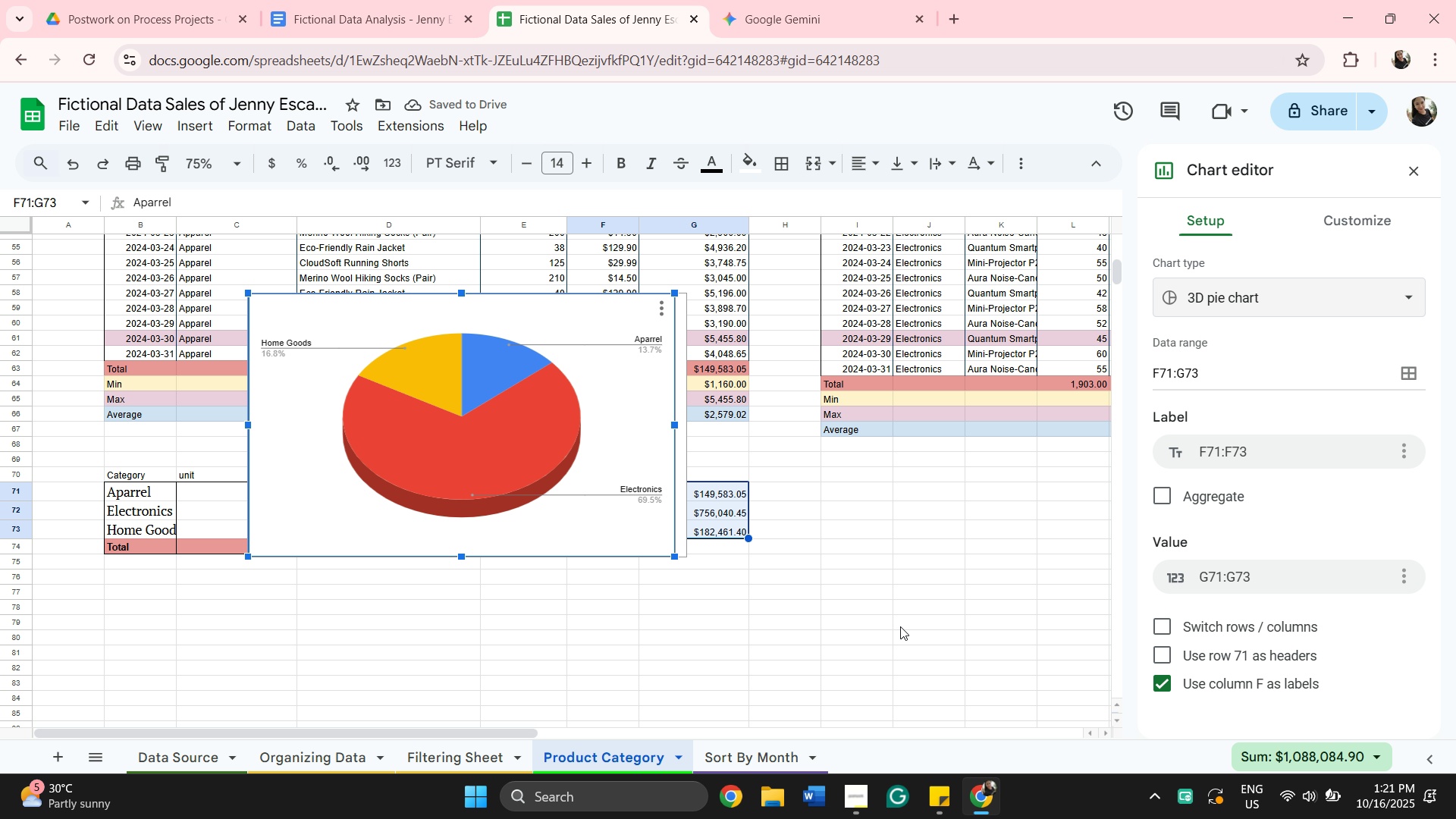 
left_click_drag(start_coordinate=[437, 400], to_coordinate=[832, 632])
 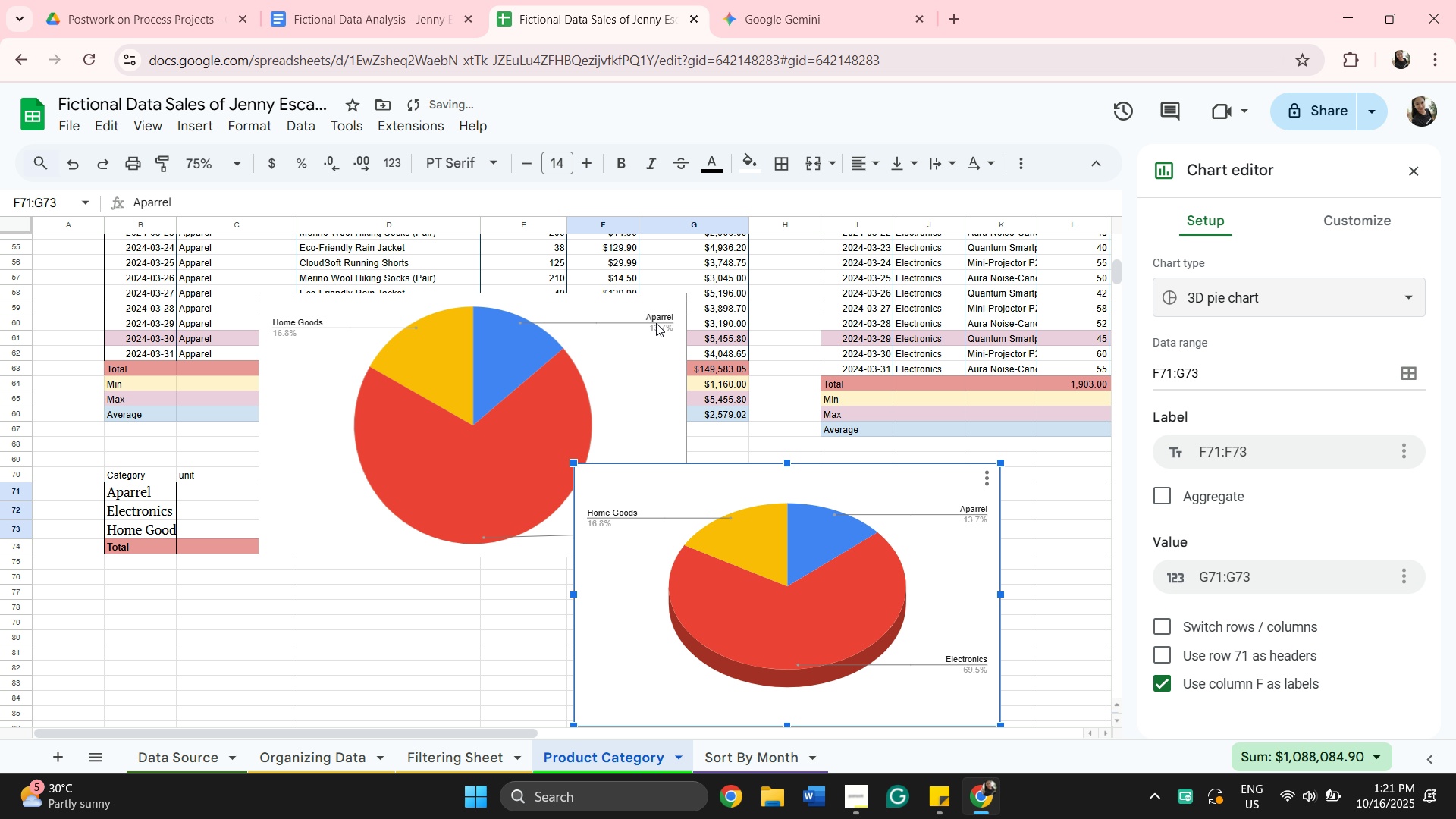 
left_click([570, 394])
 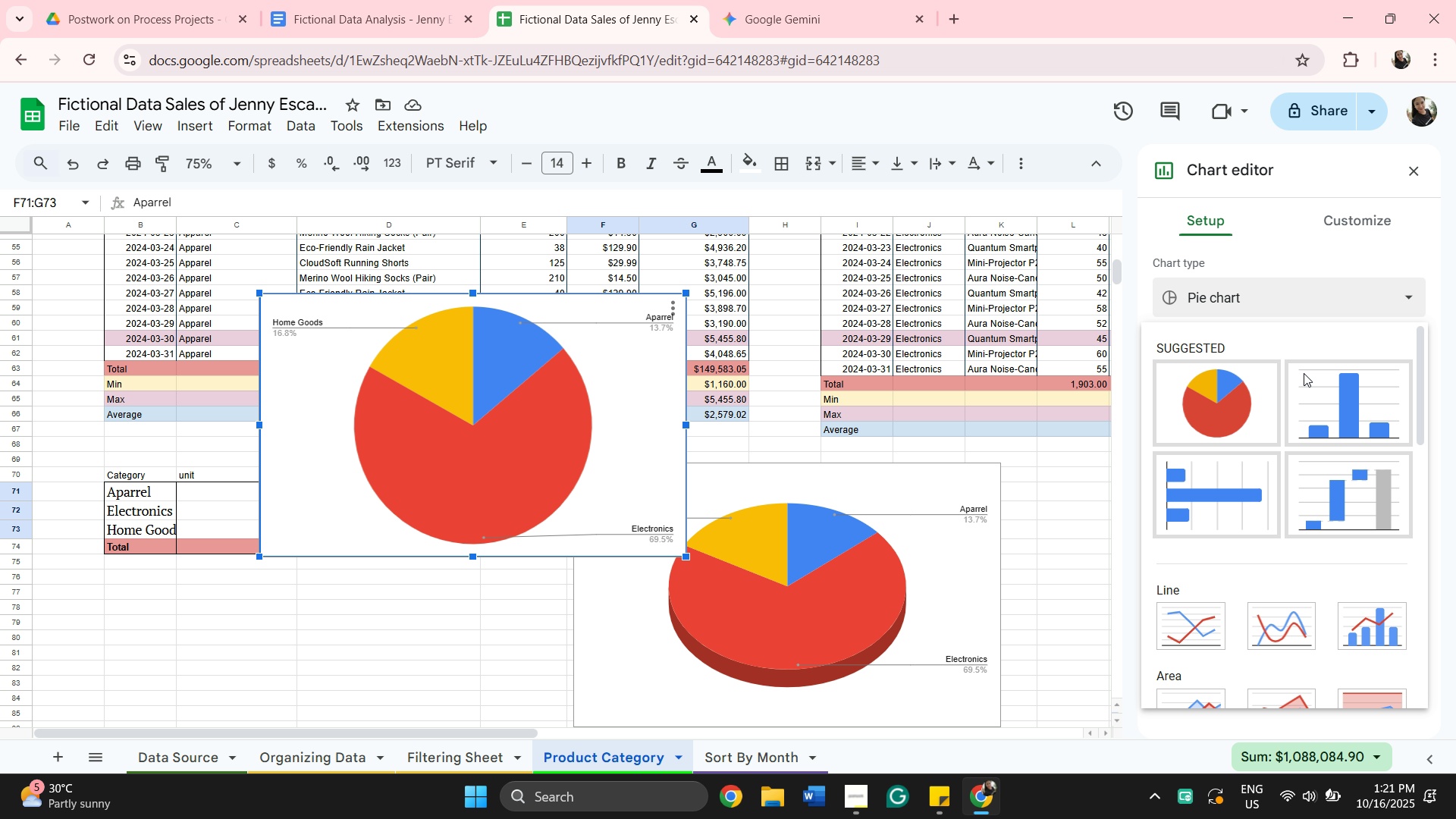 
wait(7.74)
 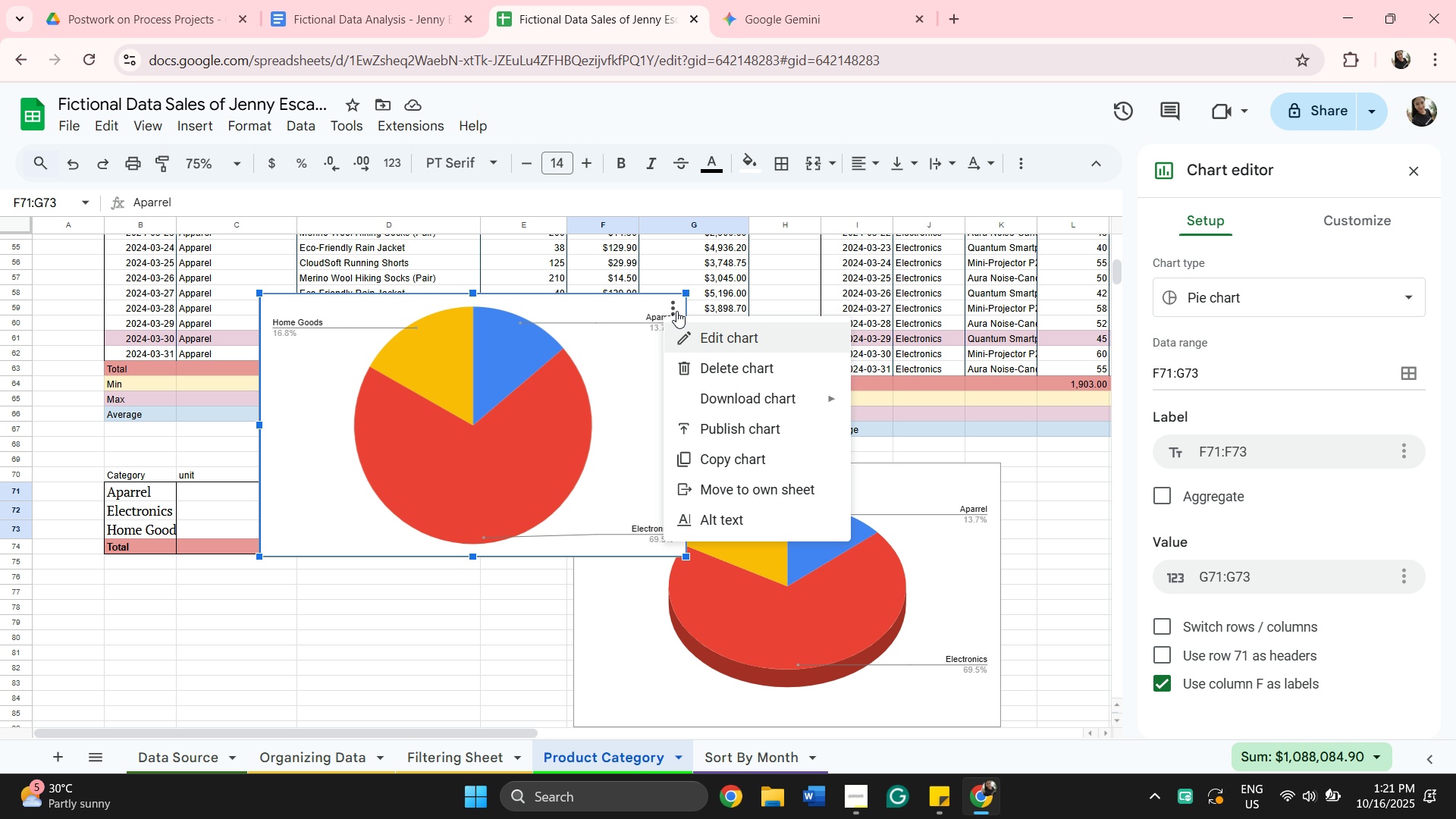 
left_click([1313, 423])
 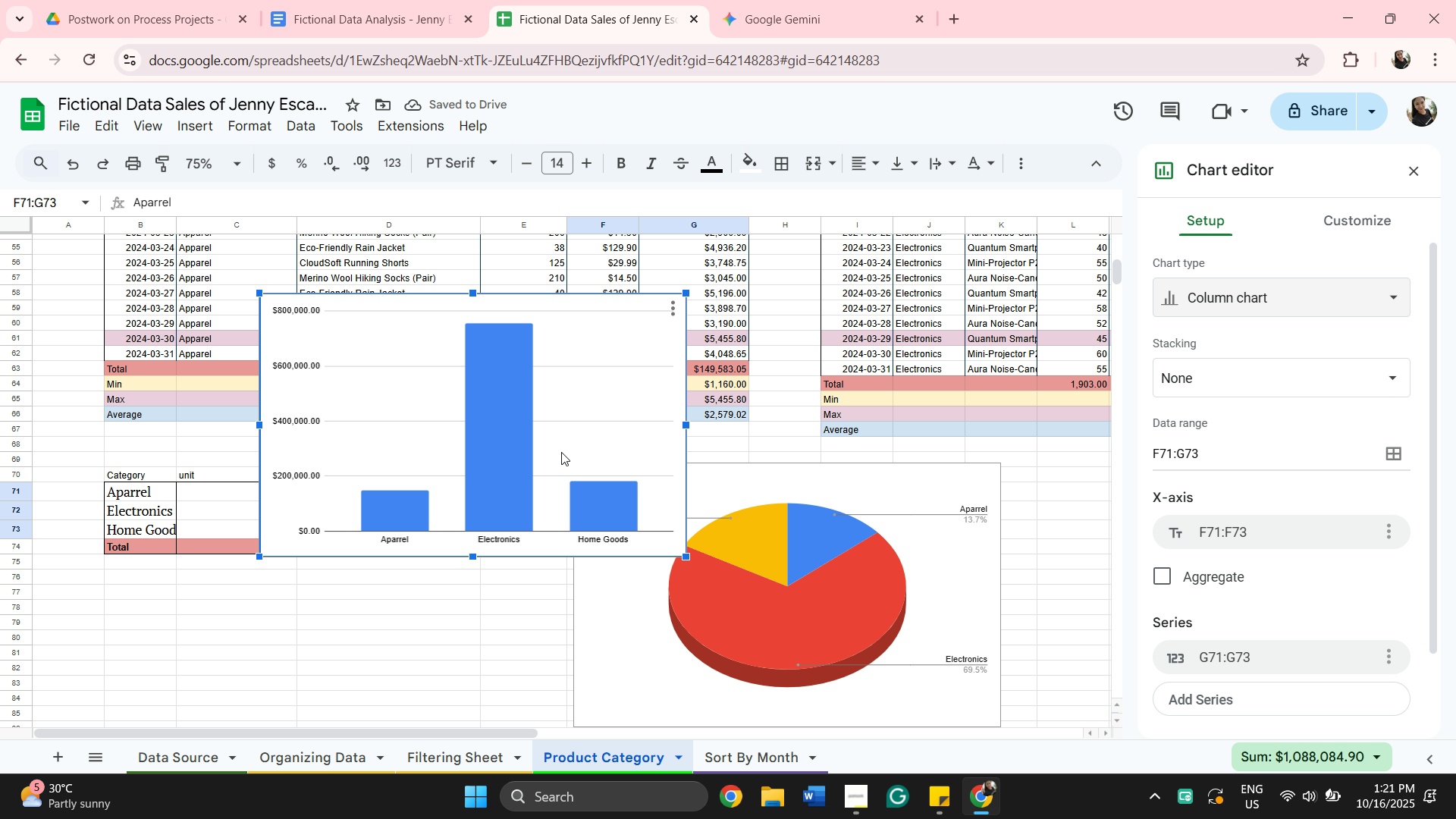 
left_click_drag(start_coordinate=[576, 447], to_coordinate=[461, 670])
 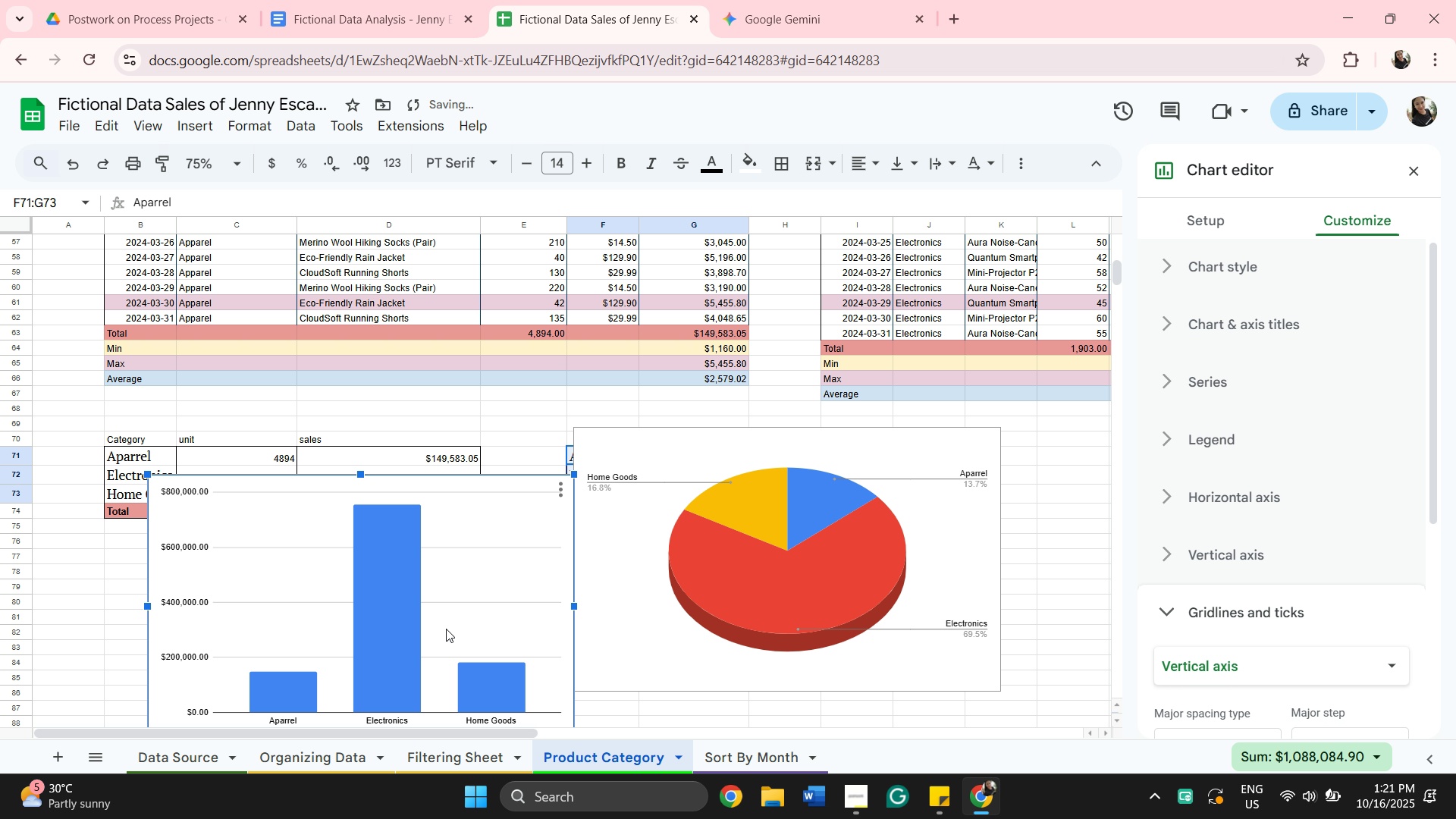 
scroll: coordinate [447, 624], scroll_direction: down, amount: 3.0
 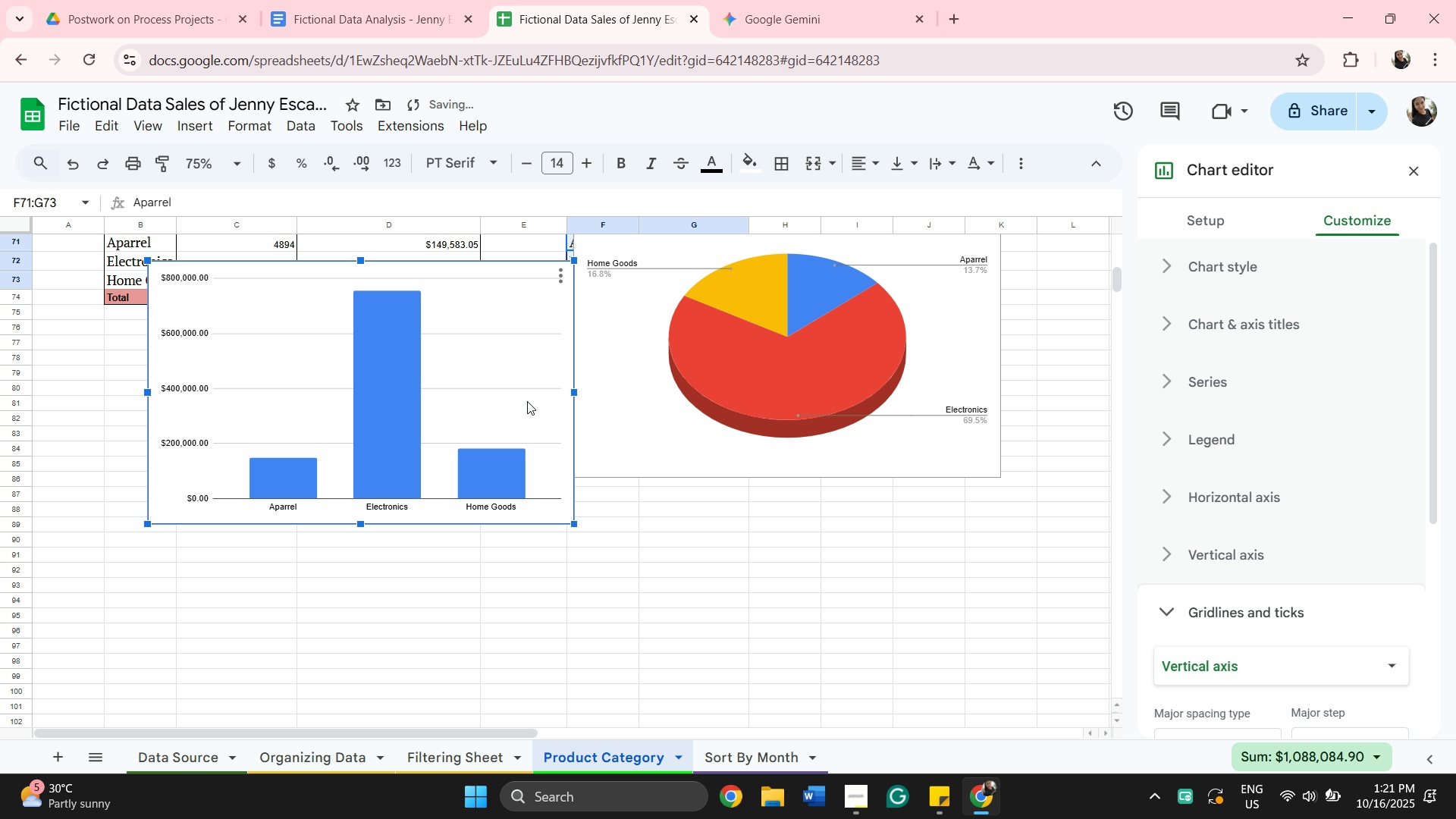 
left_click_drag(start_coordinate=[529, 399], to_coordinate=[486, 448])
 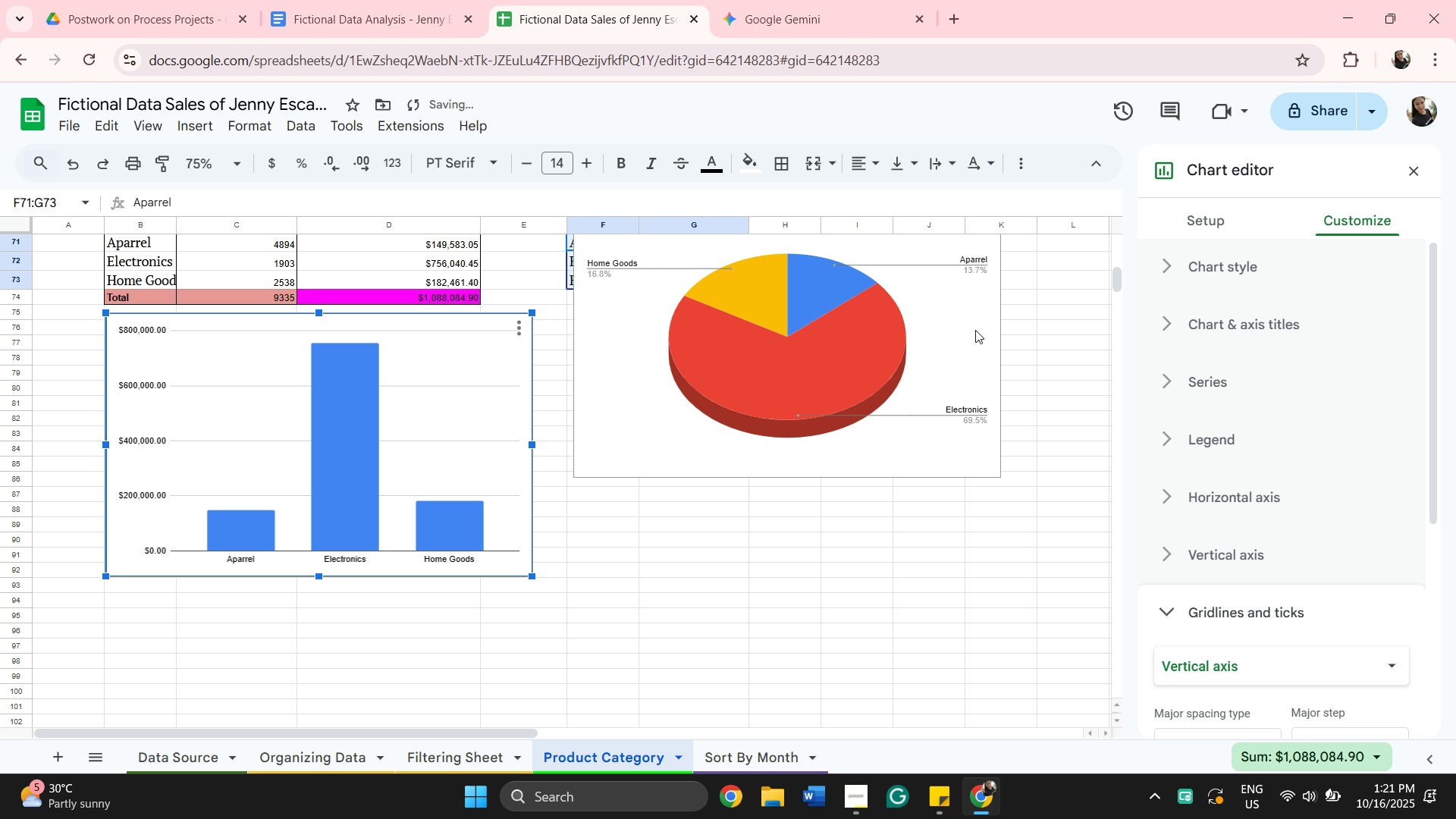 
left_click([974, 327])
 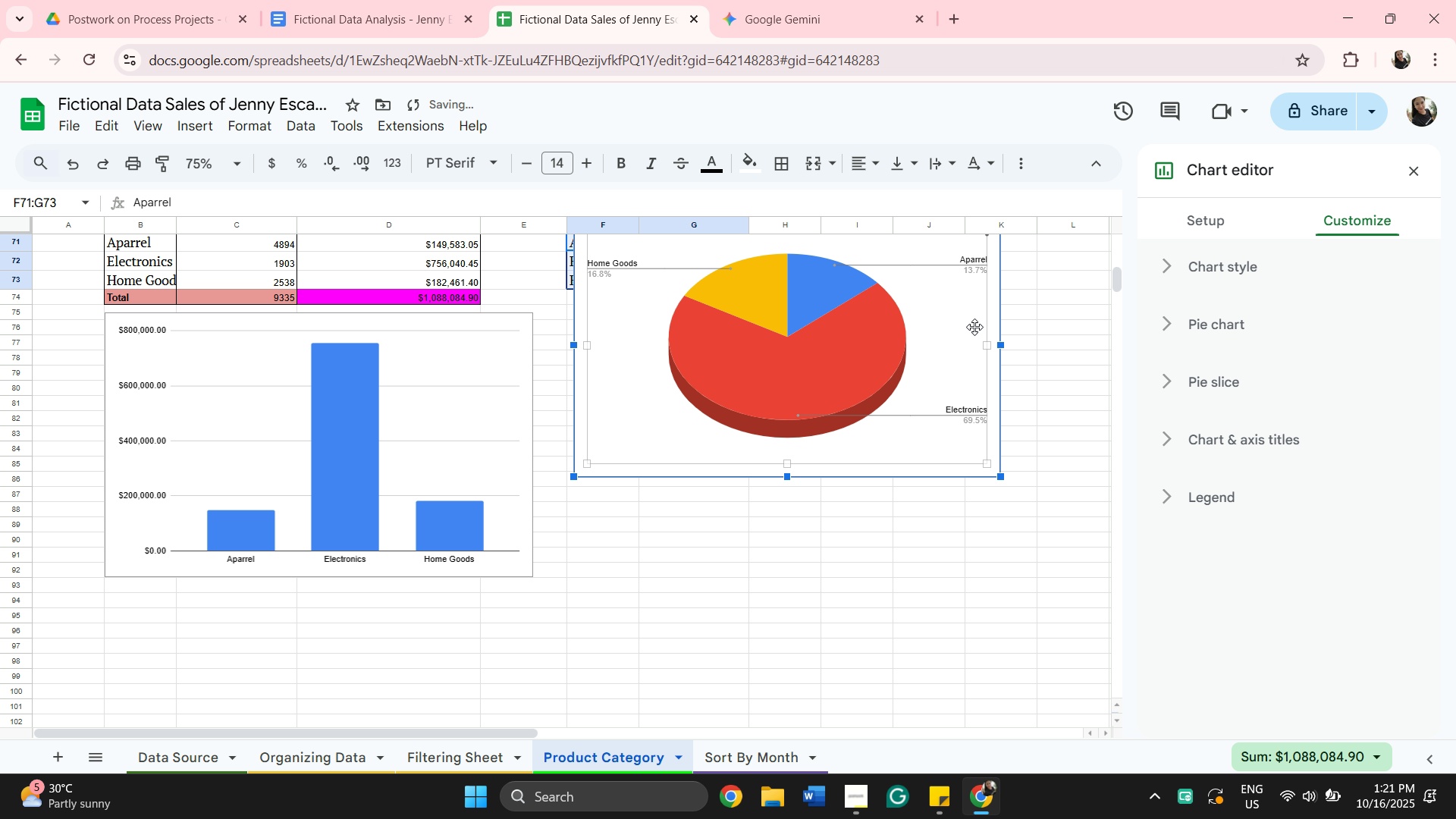 
left_click_drag(start_coordinate=[974, 327], to_coordinate=[965, 433])
 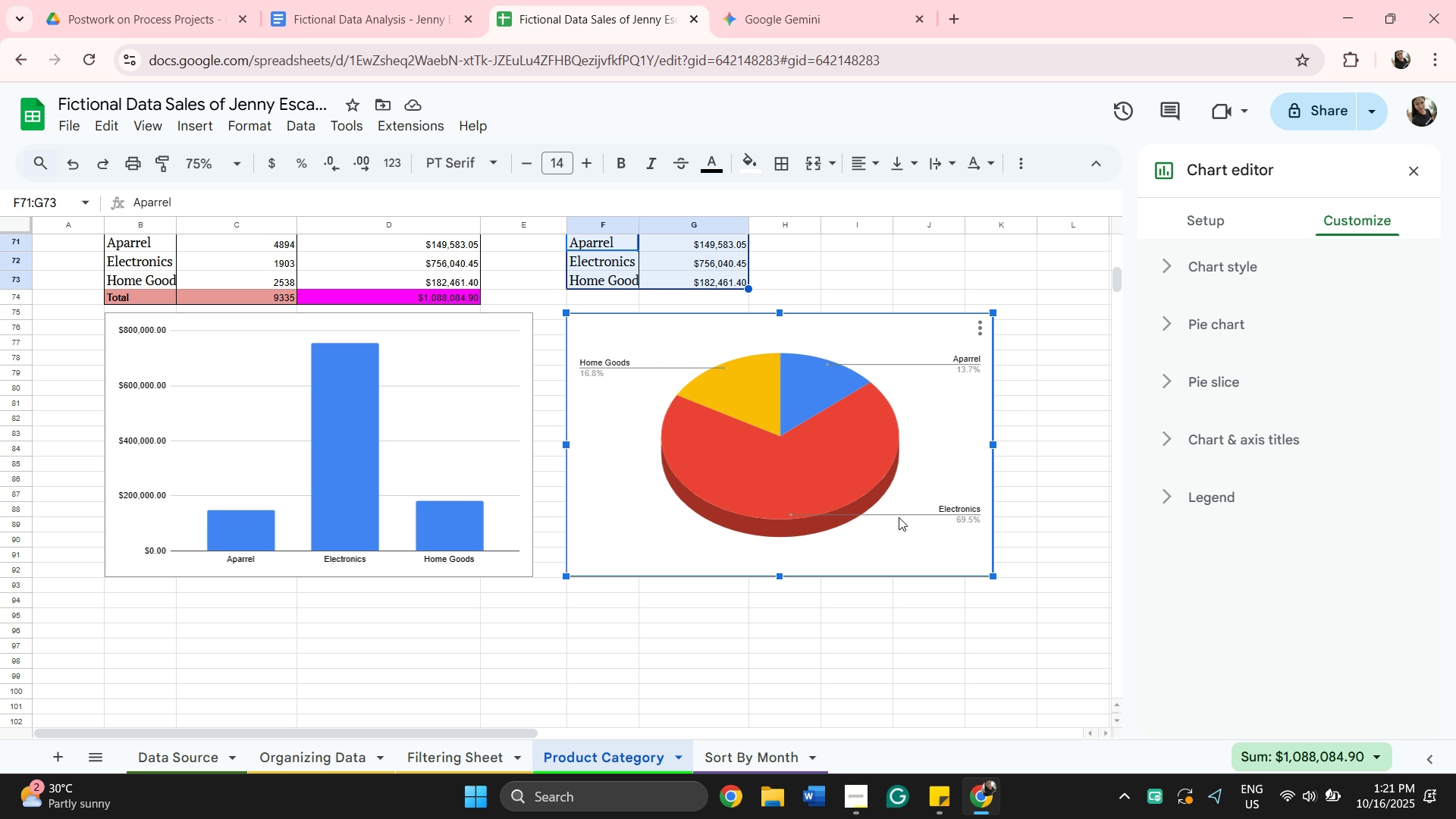 
wait(20.46)
 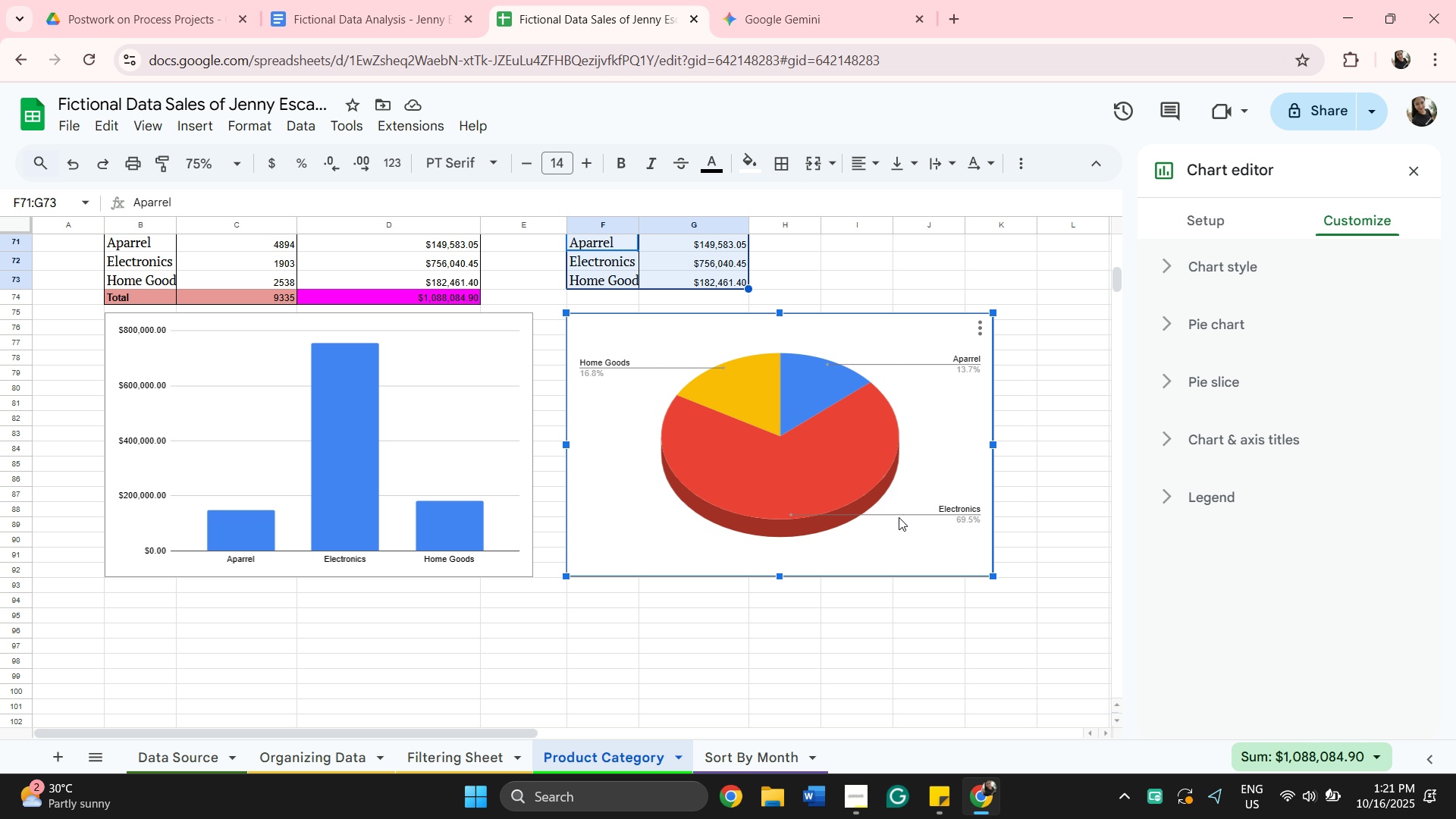 
left_click_drag(start_coordinate=[1257, 442], to_coordinate=[1257, 430])
 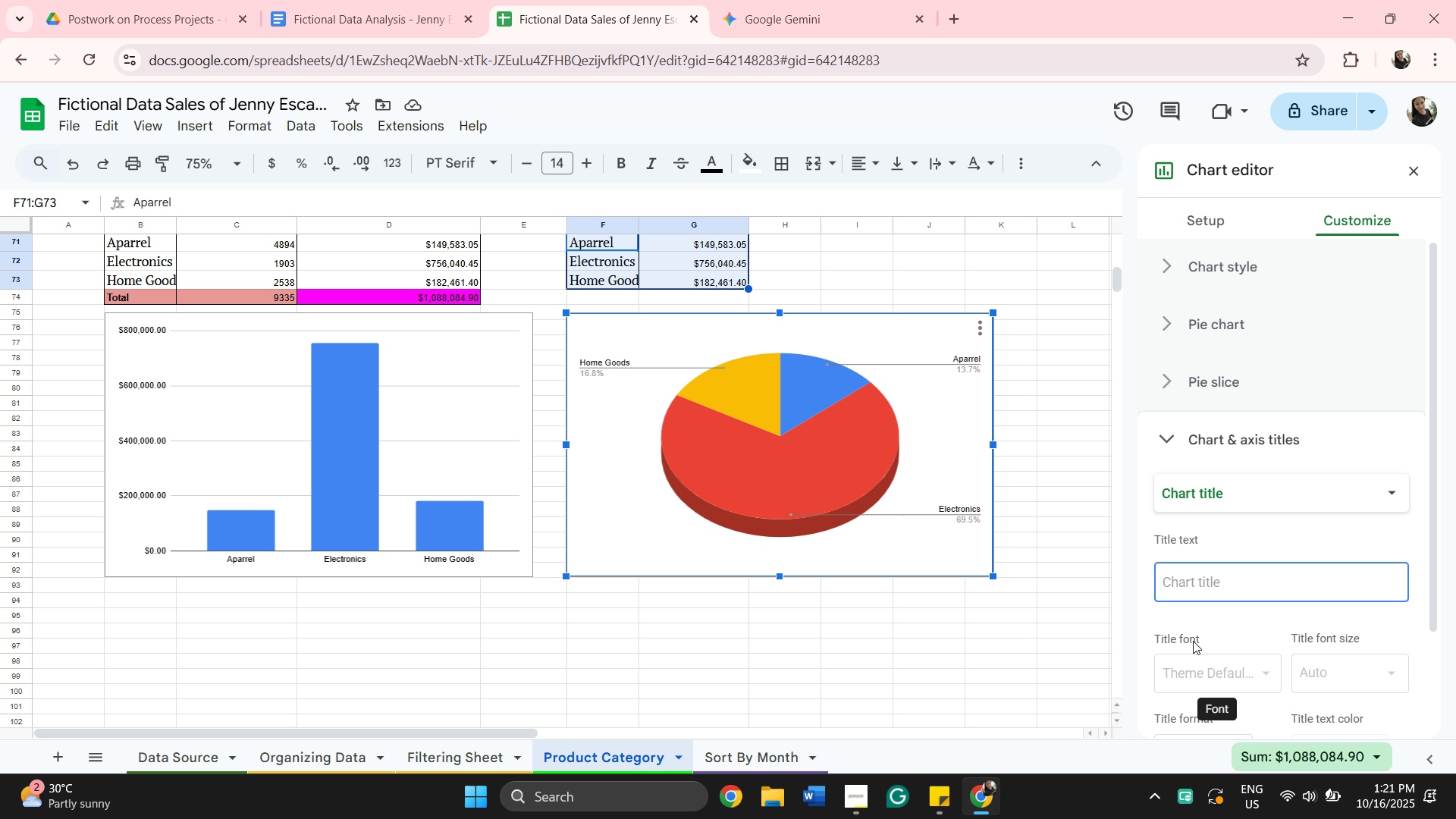 
wait(8.17)
 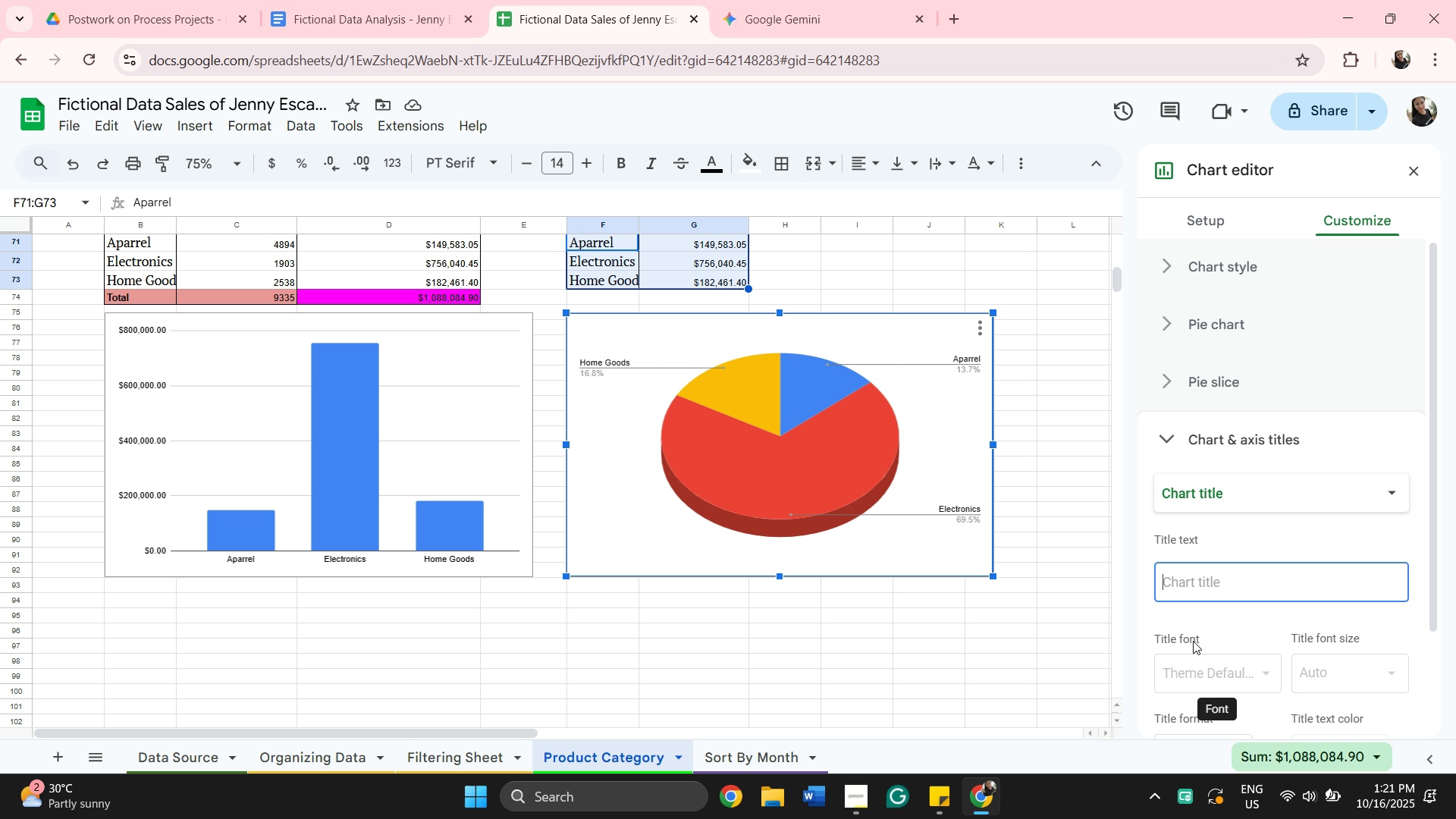 
type(Percentage of p)
 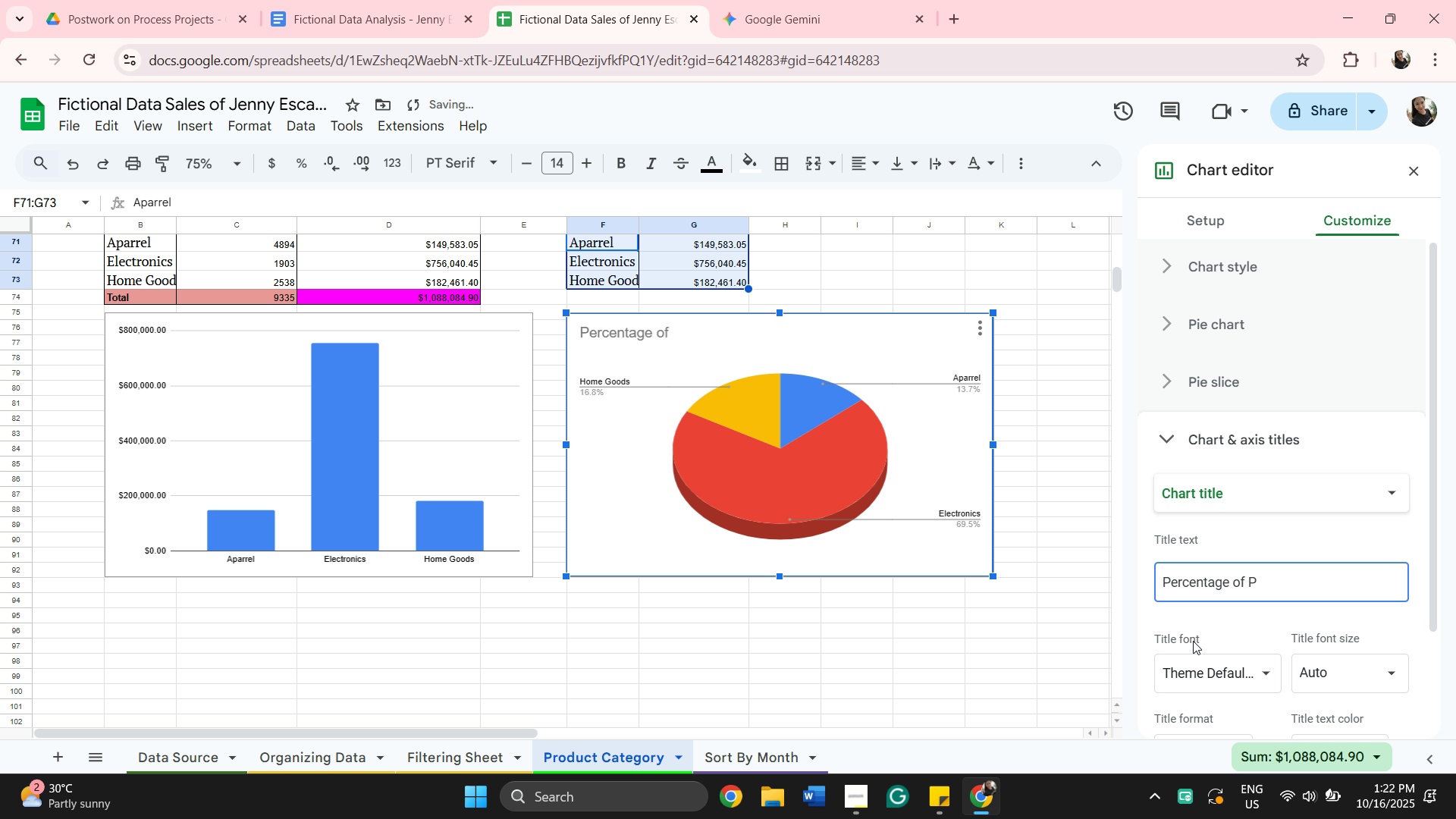 
type(roduct Category)
 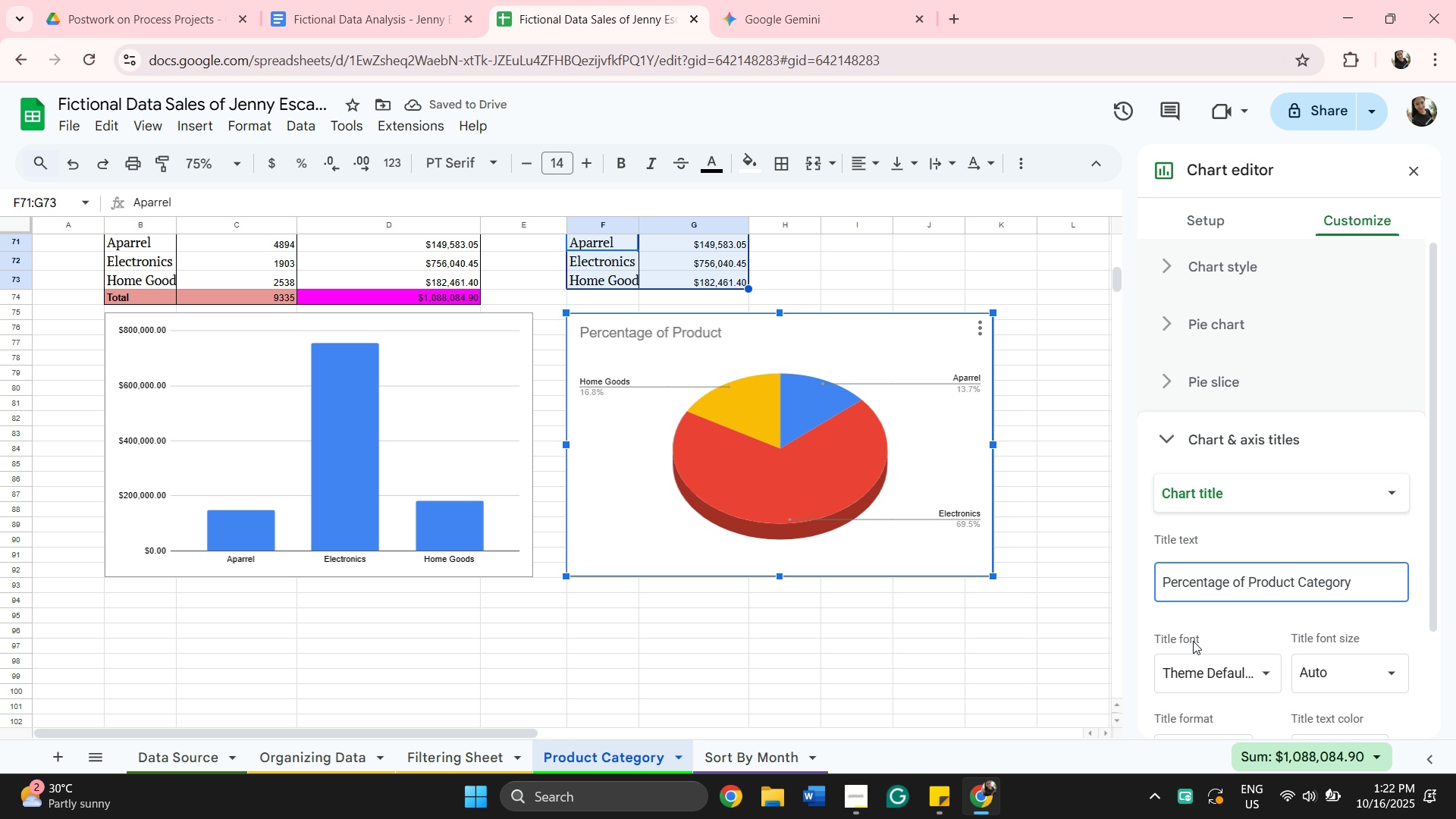 
key(Enter)
 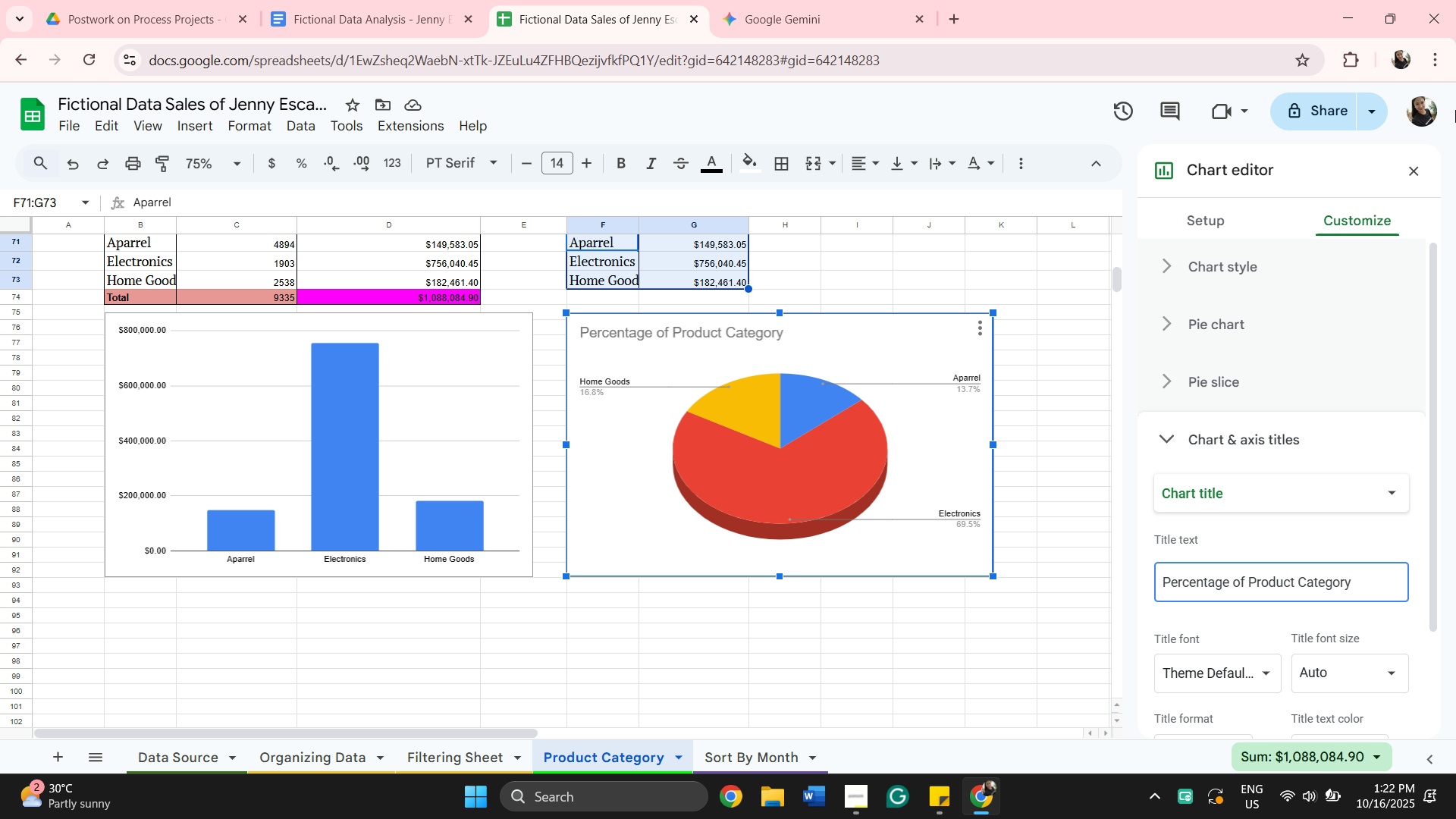 
wait(14.78)
 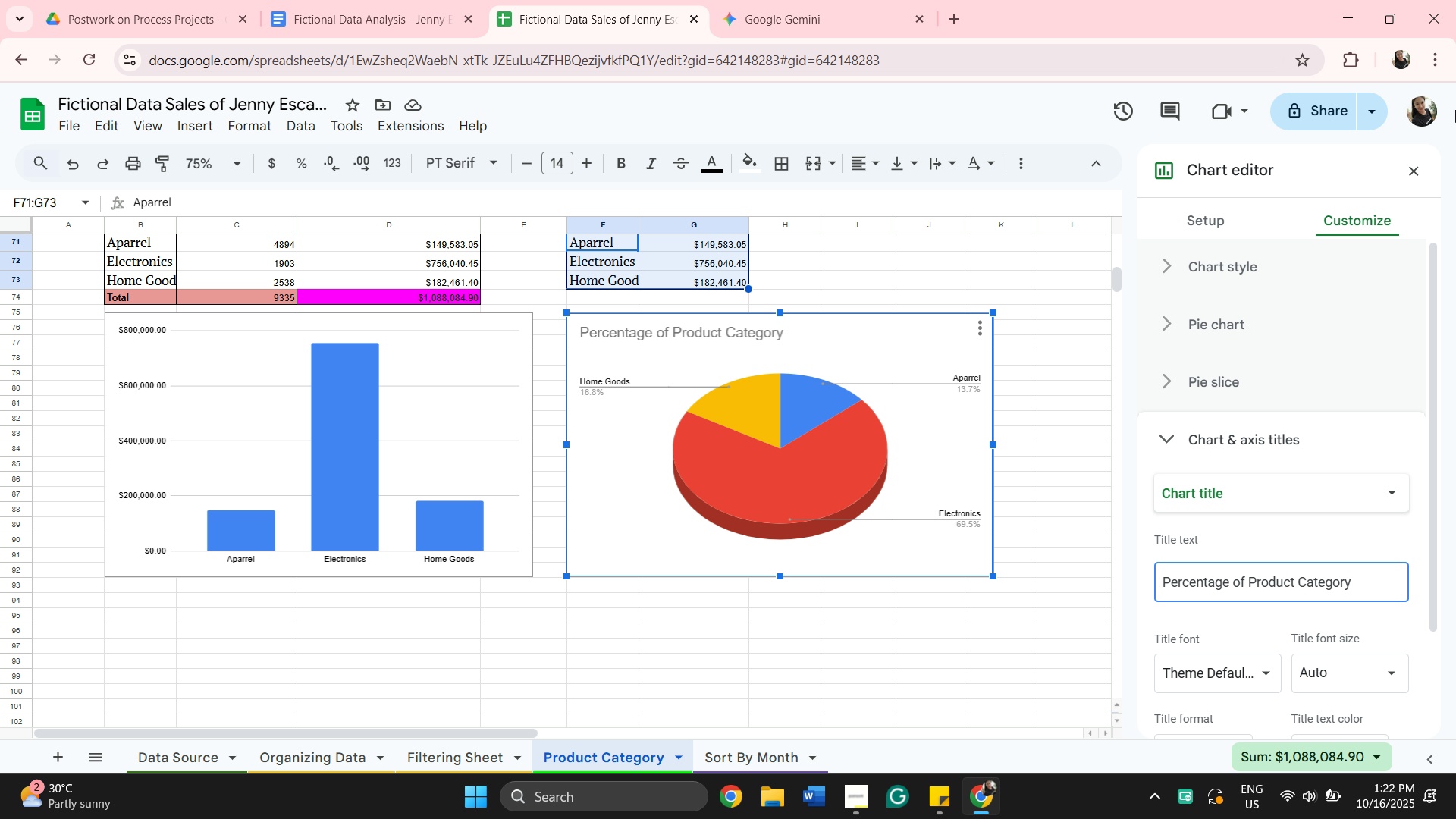 
scroll: coordinate [1455, 300], scroll_direction: up, amount: 6.0
 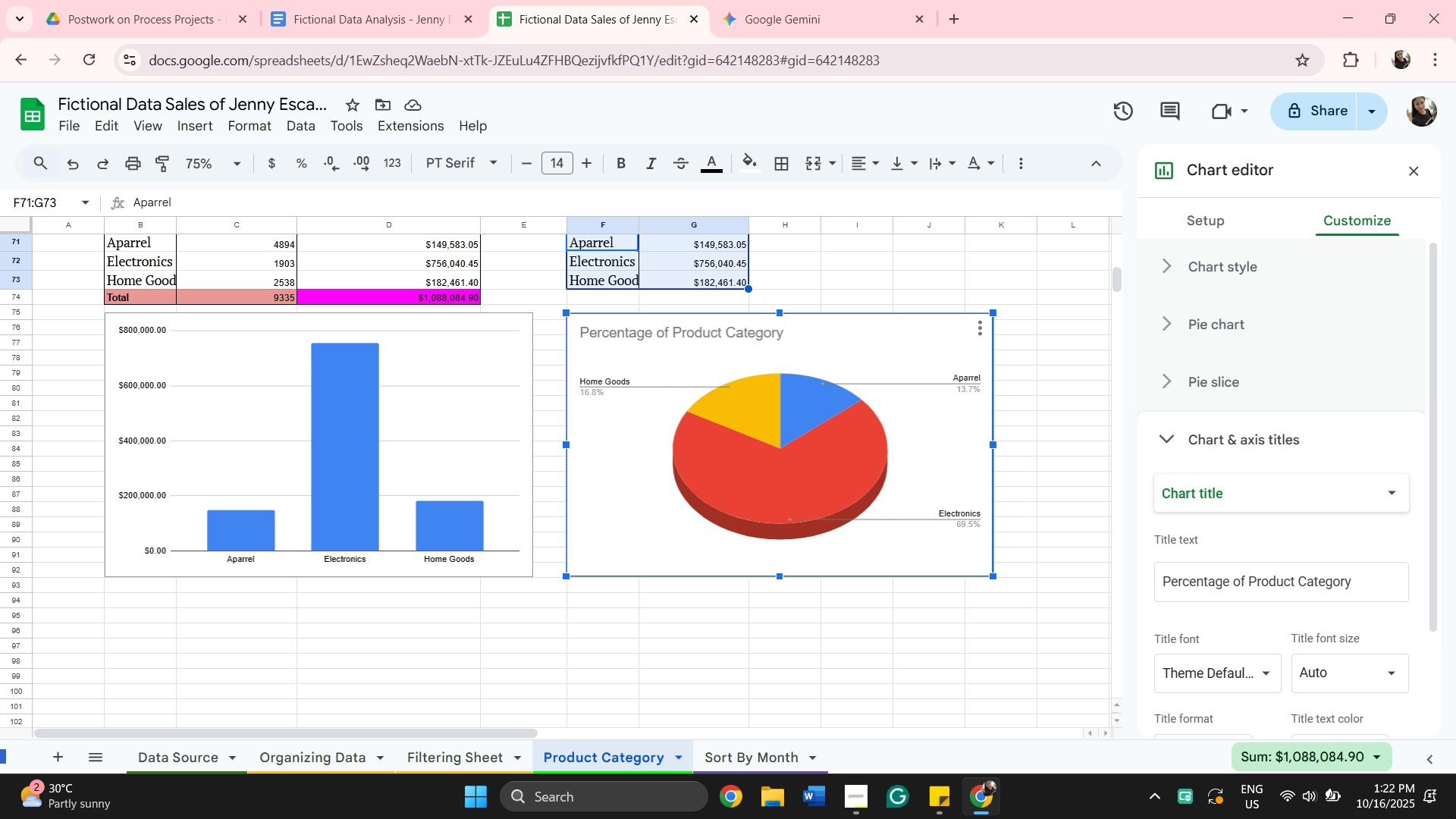 
left_click_drag(start_coordinate=[1455, 105], to_coordinate=[1455, 119])
 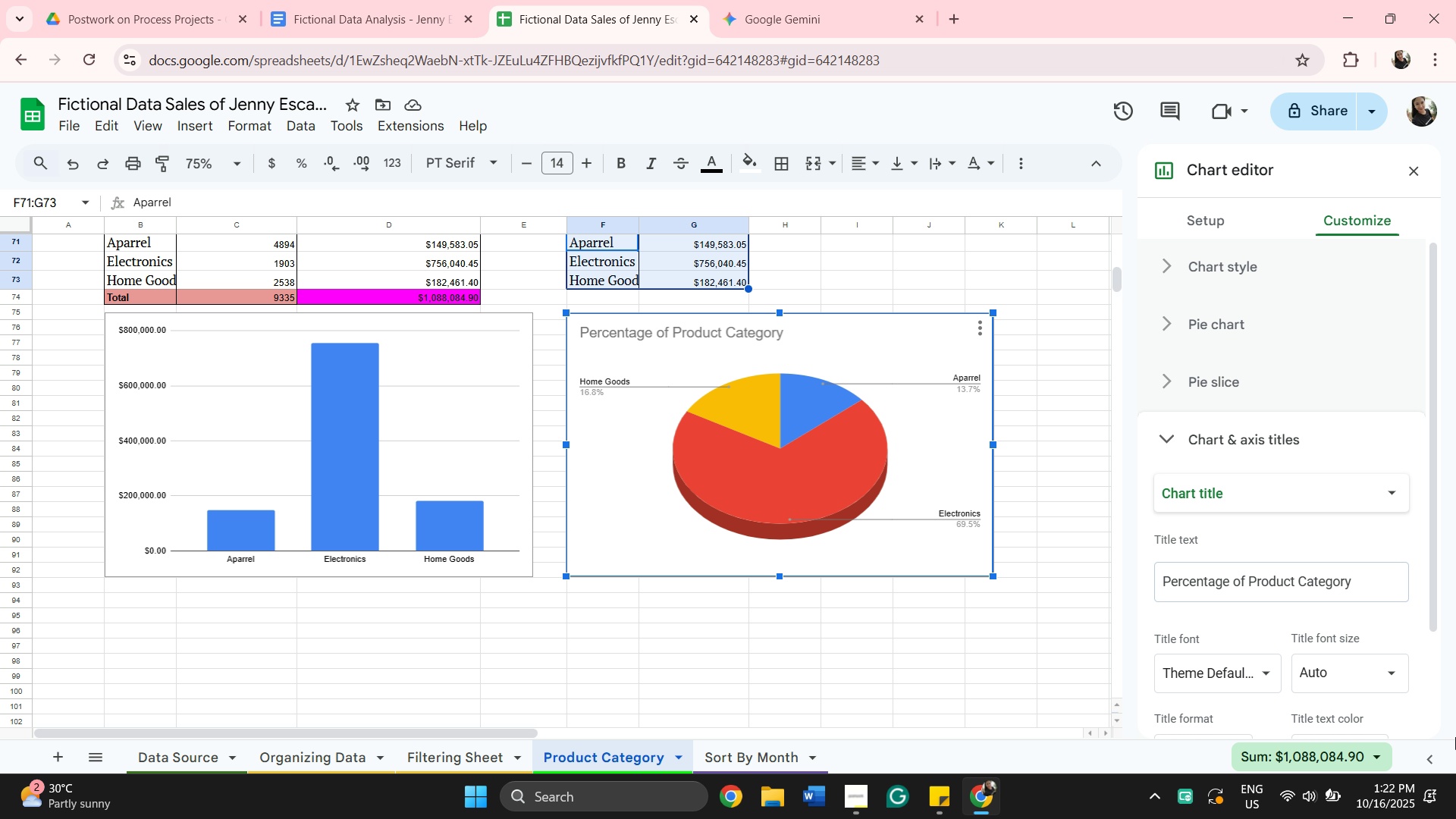 
left_click_drag(start_coordinate=[1455, 720], to_coordinate=[1455, 818])
 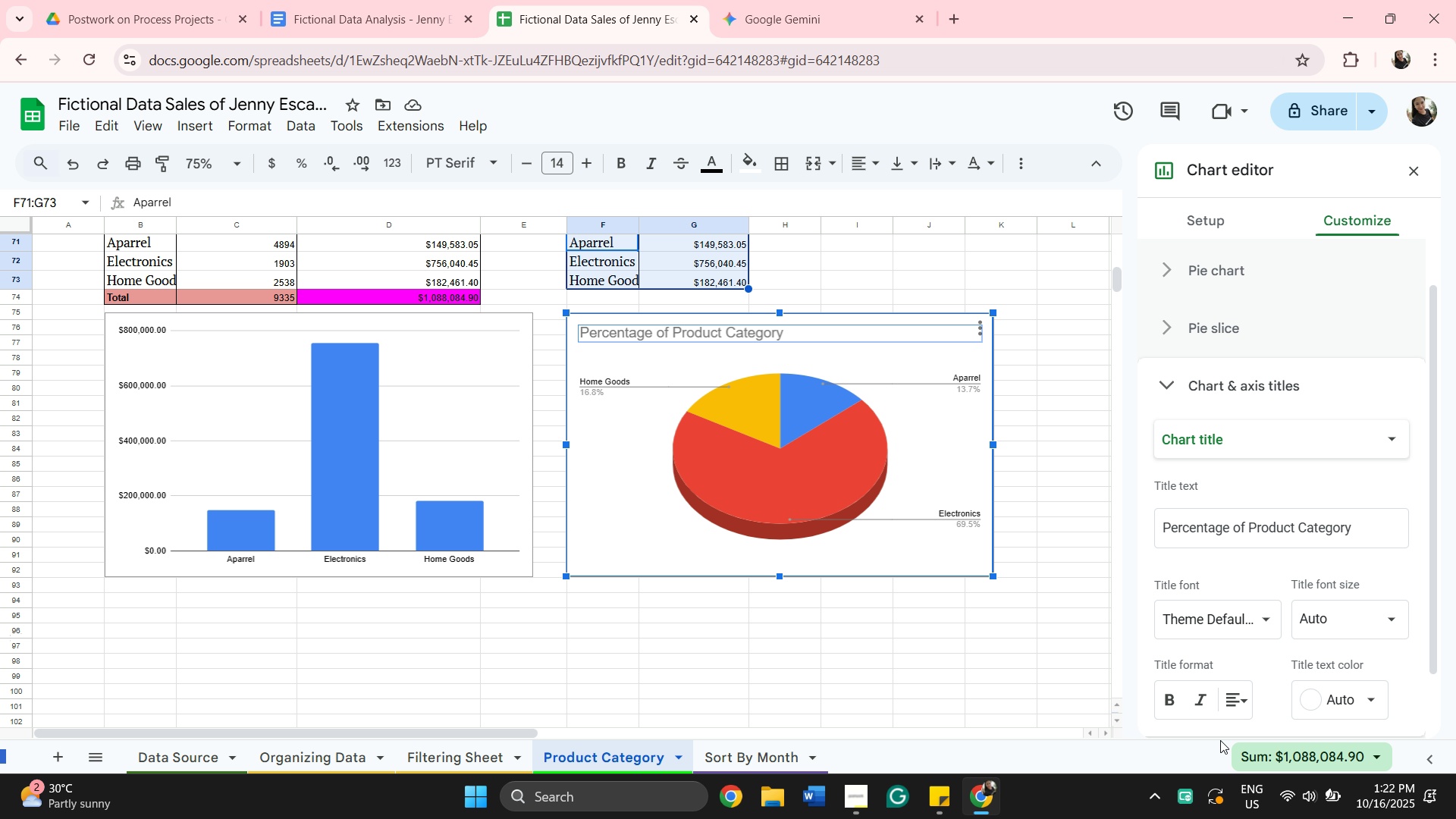 
wait(10.7)
 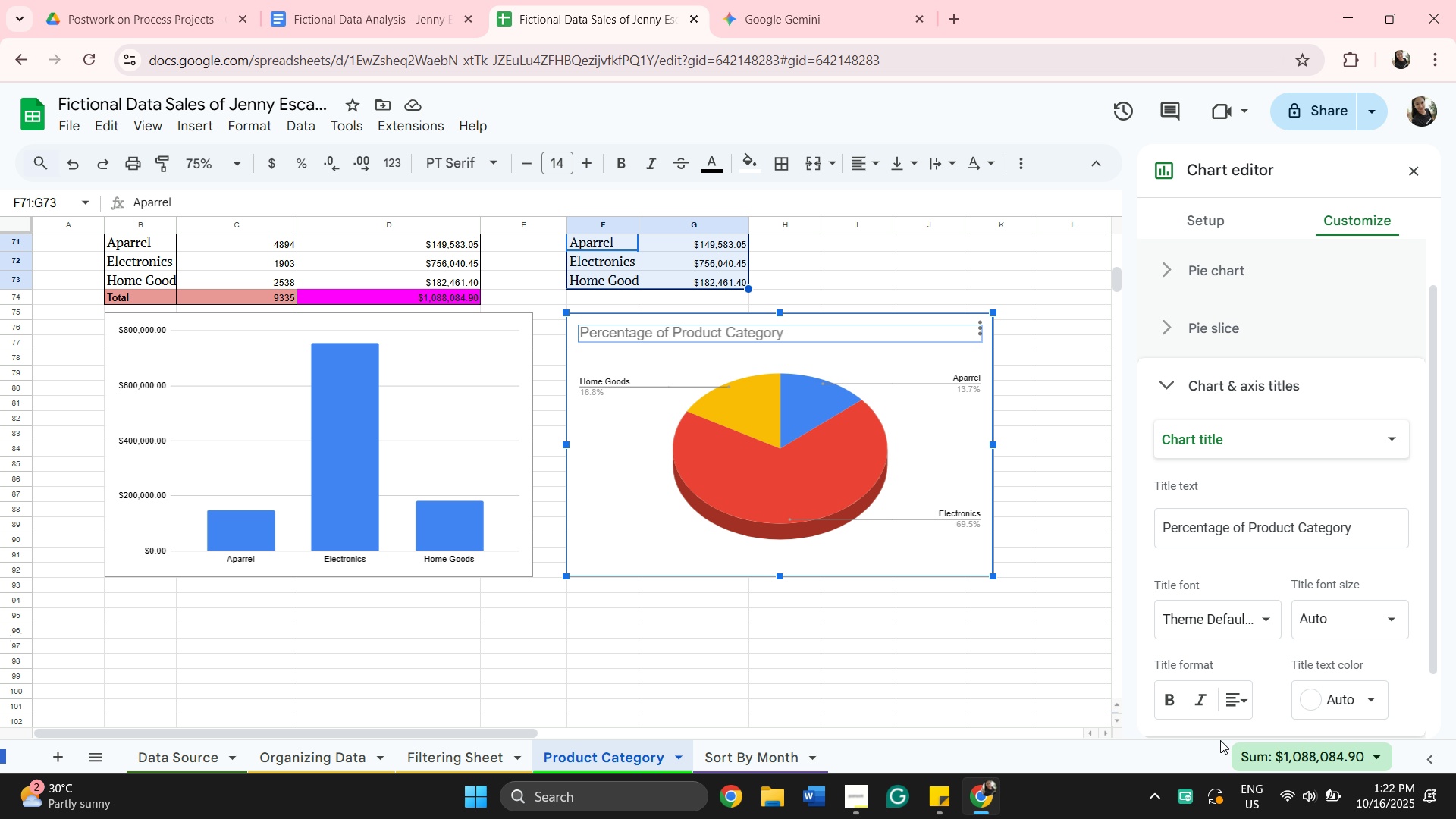 
left_click([1359, 692])
 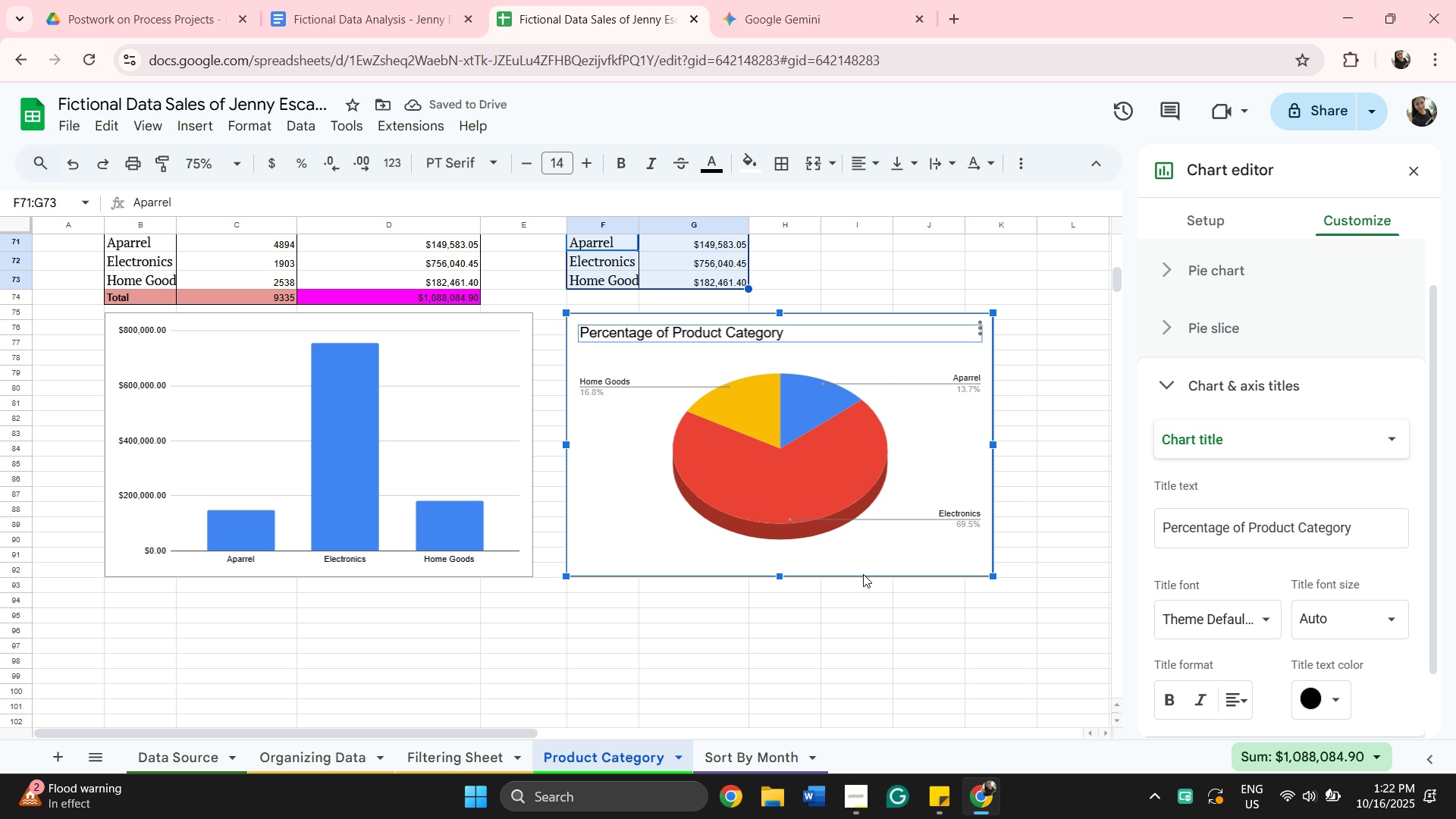 
wait(10.48)
 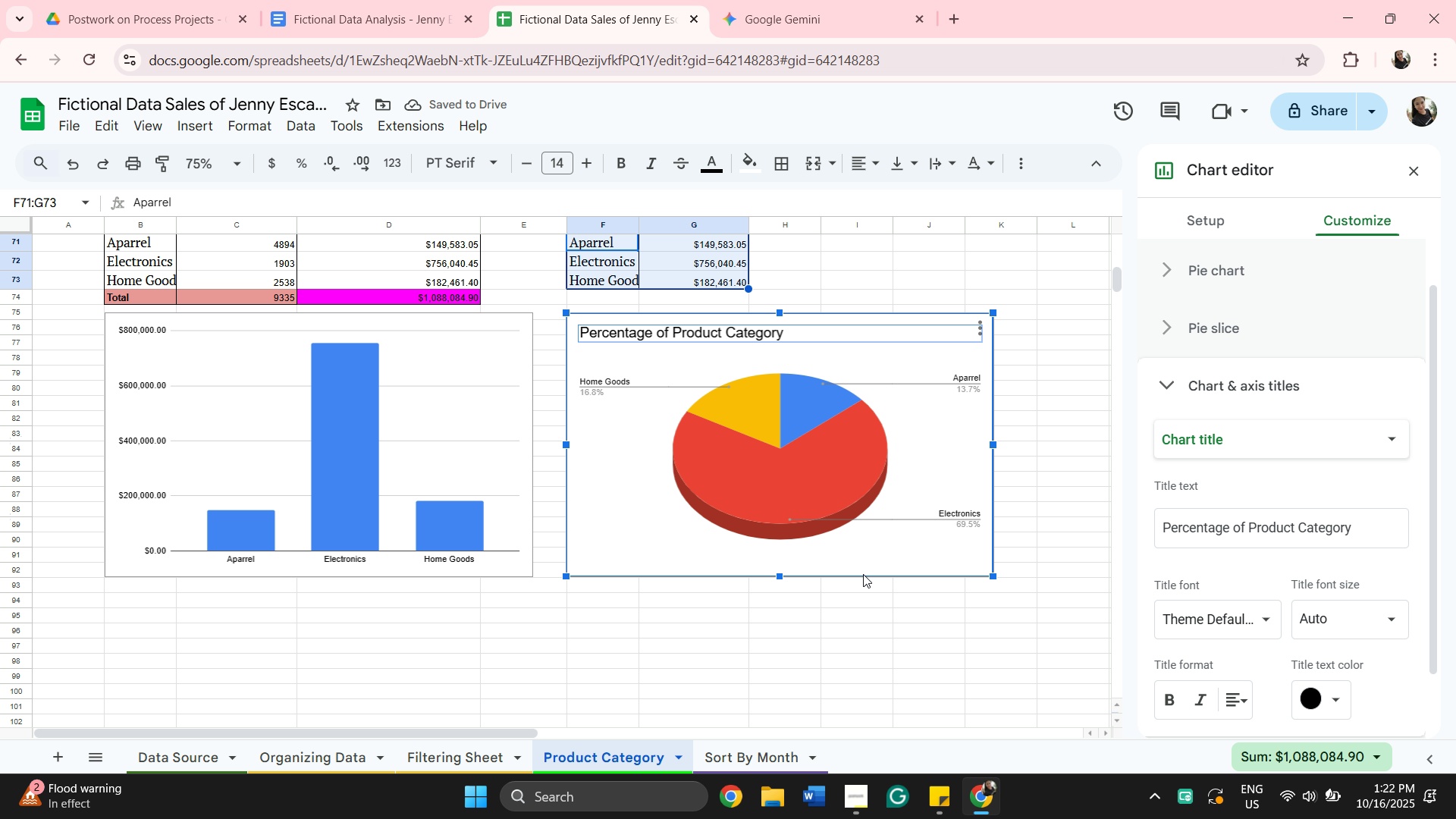 
left_click([525, 328])
 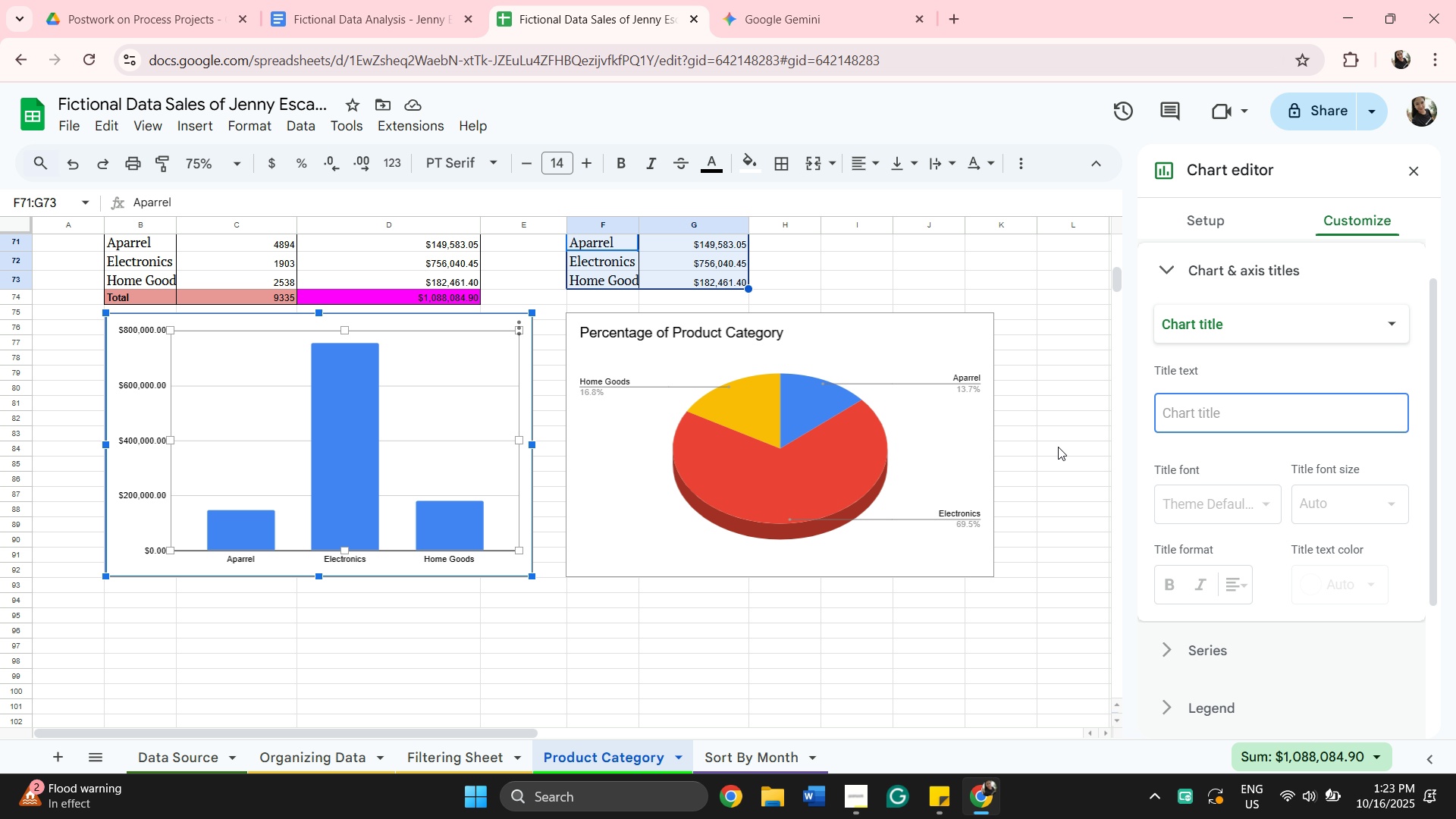 
wait(15.89)
 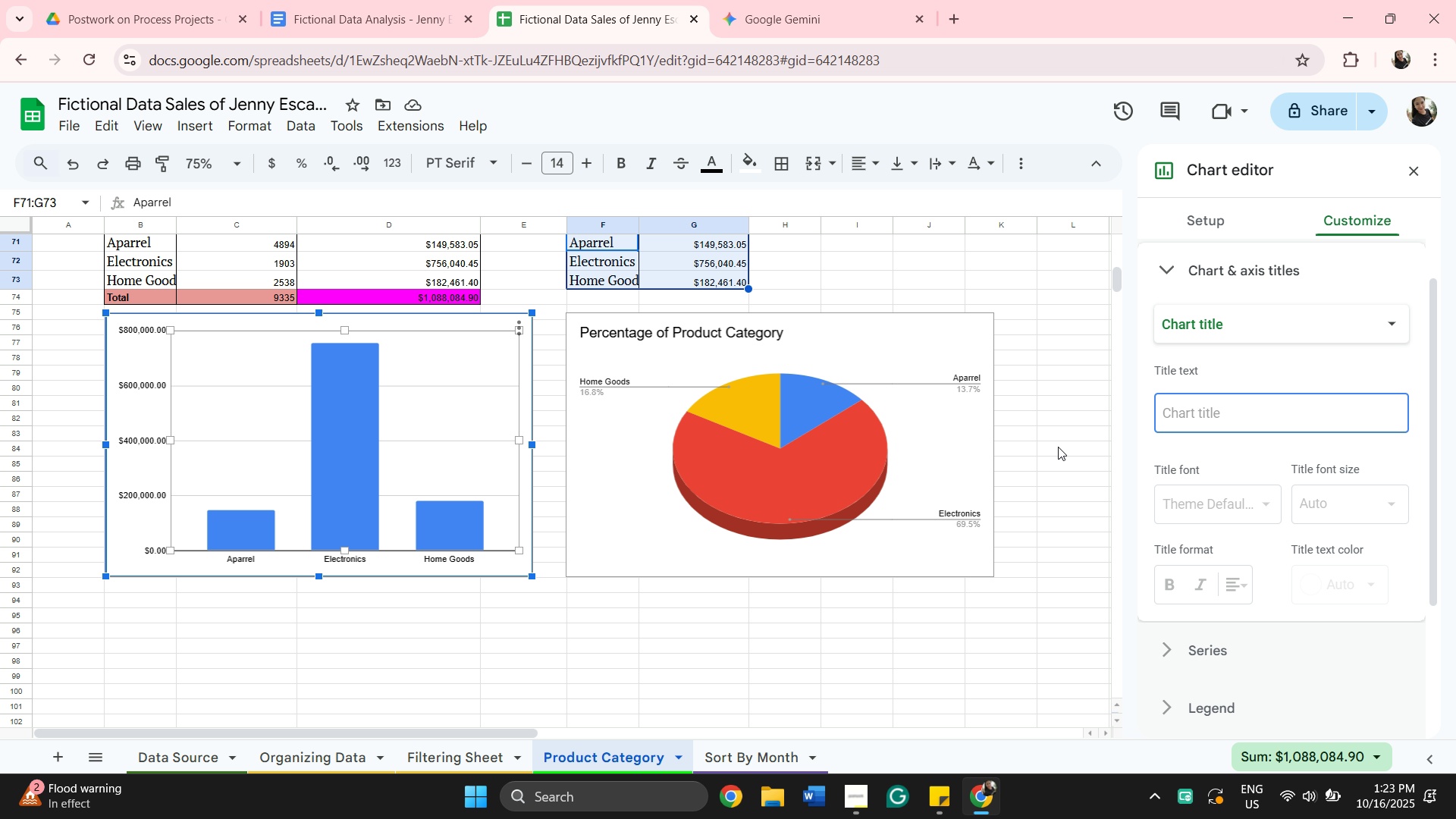 
type(Sales by product)
 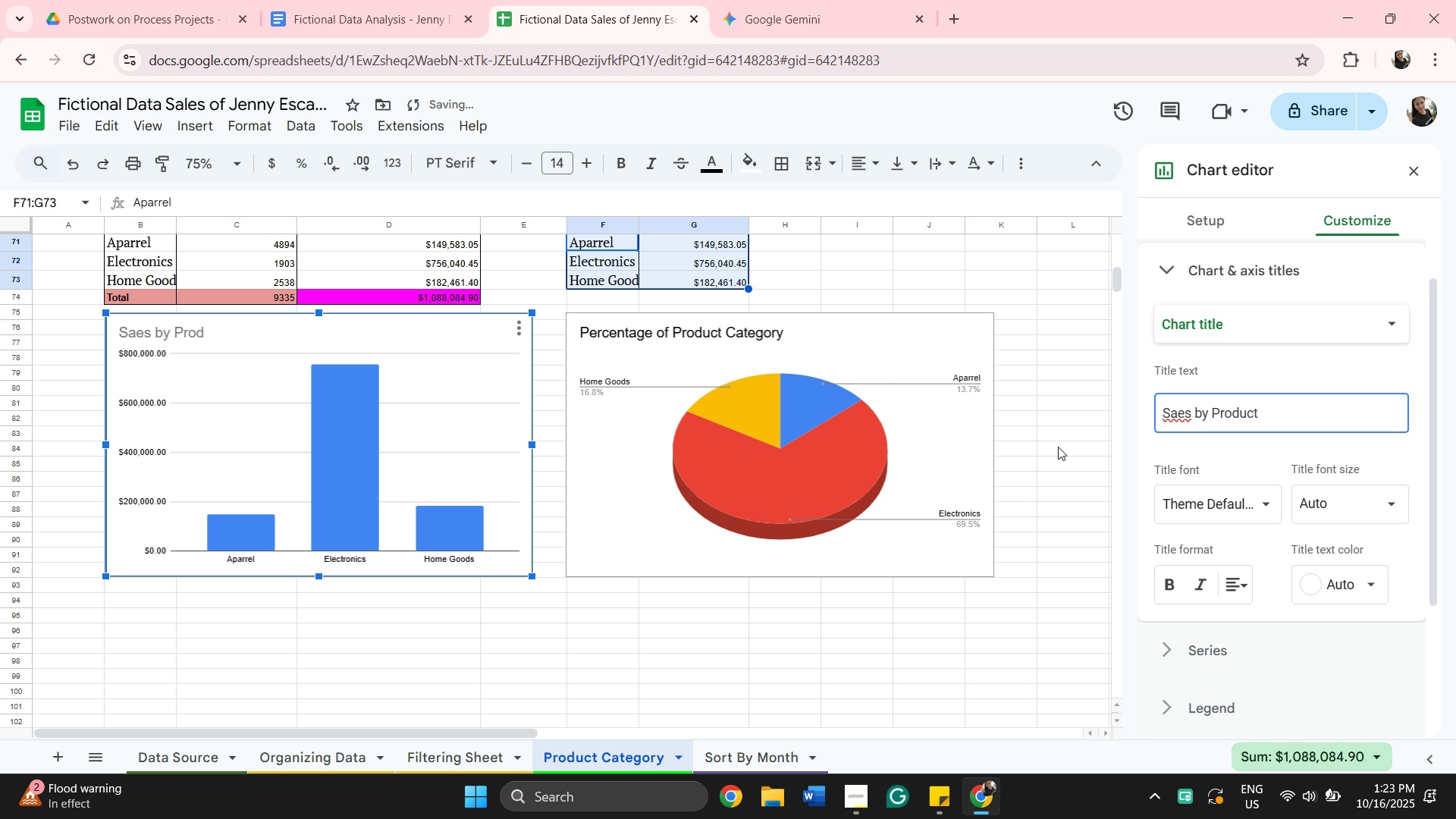 
wait(5.23)
 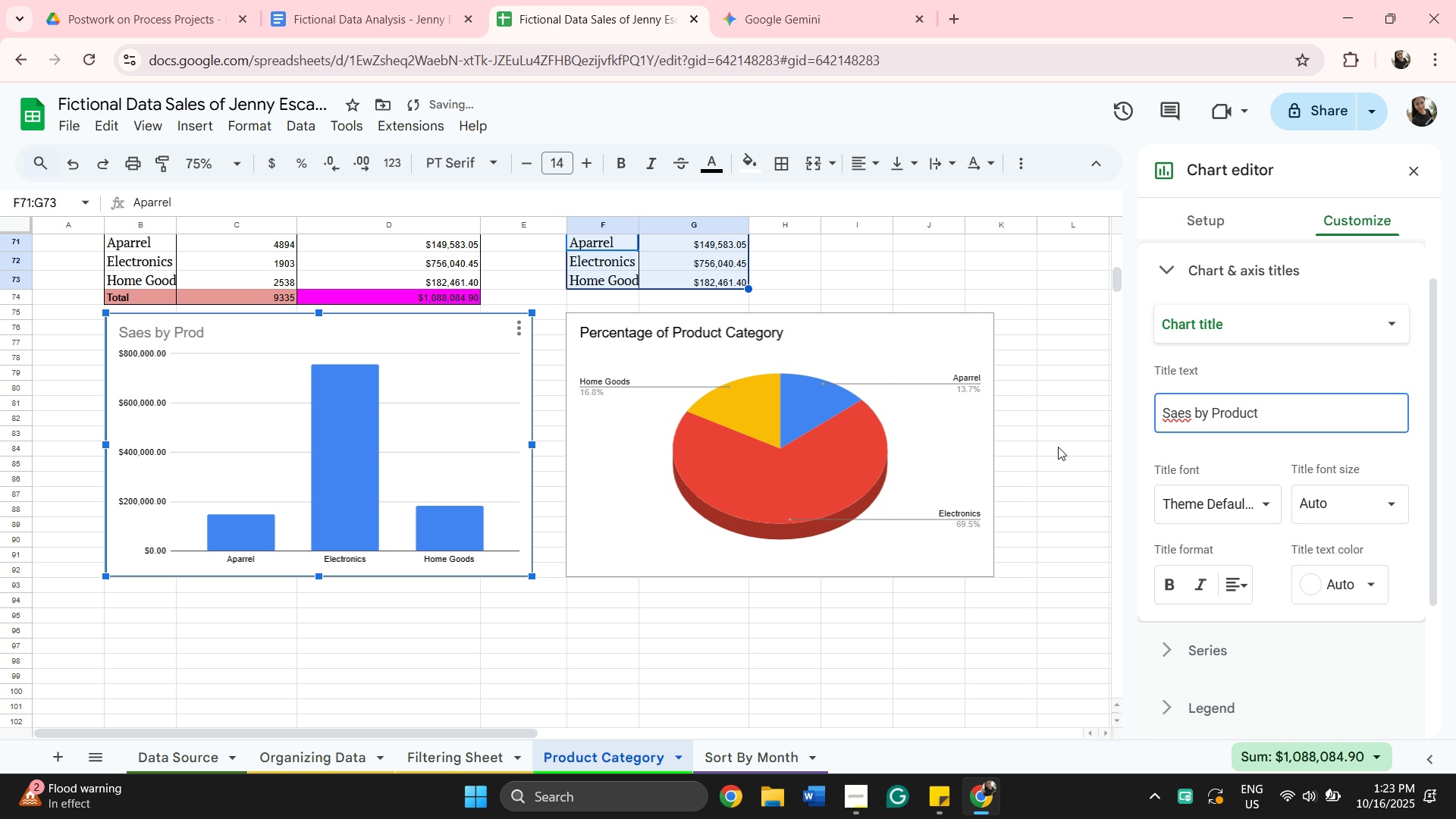 
type( Category)
 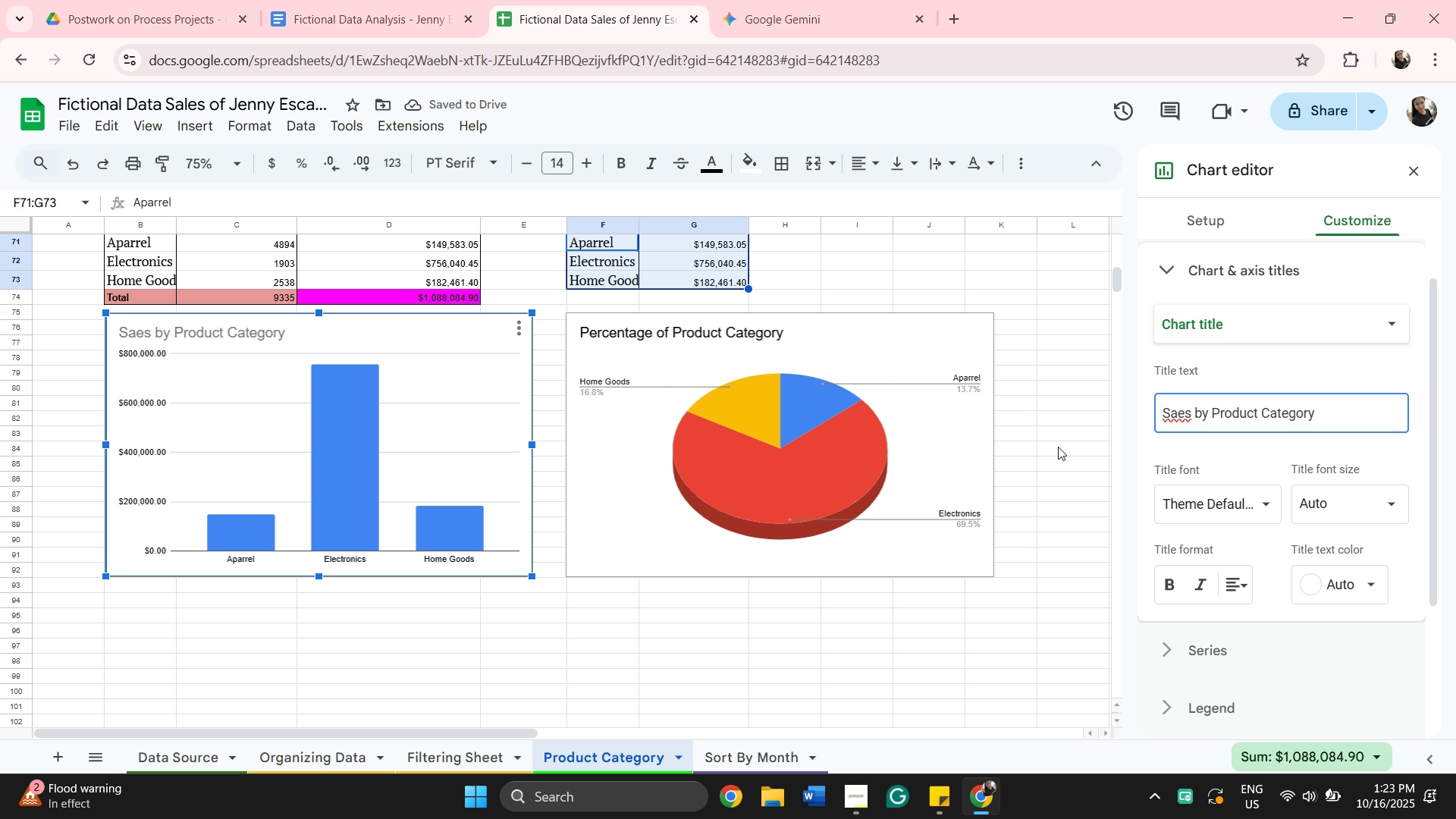 
wait(9.67)
 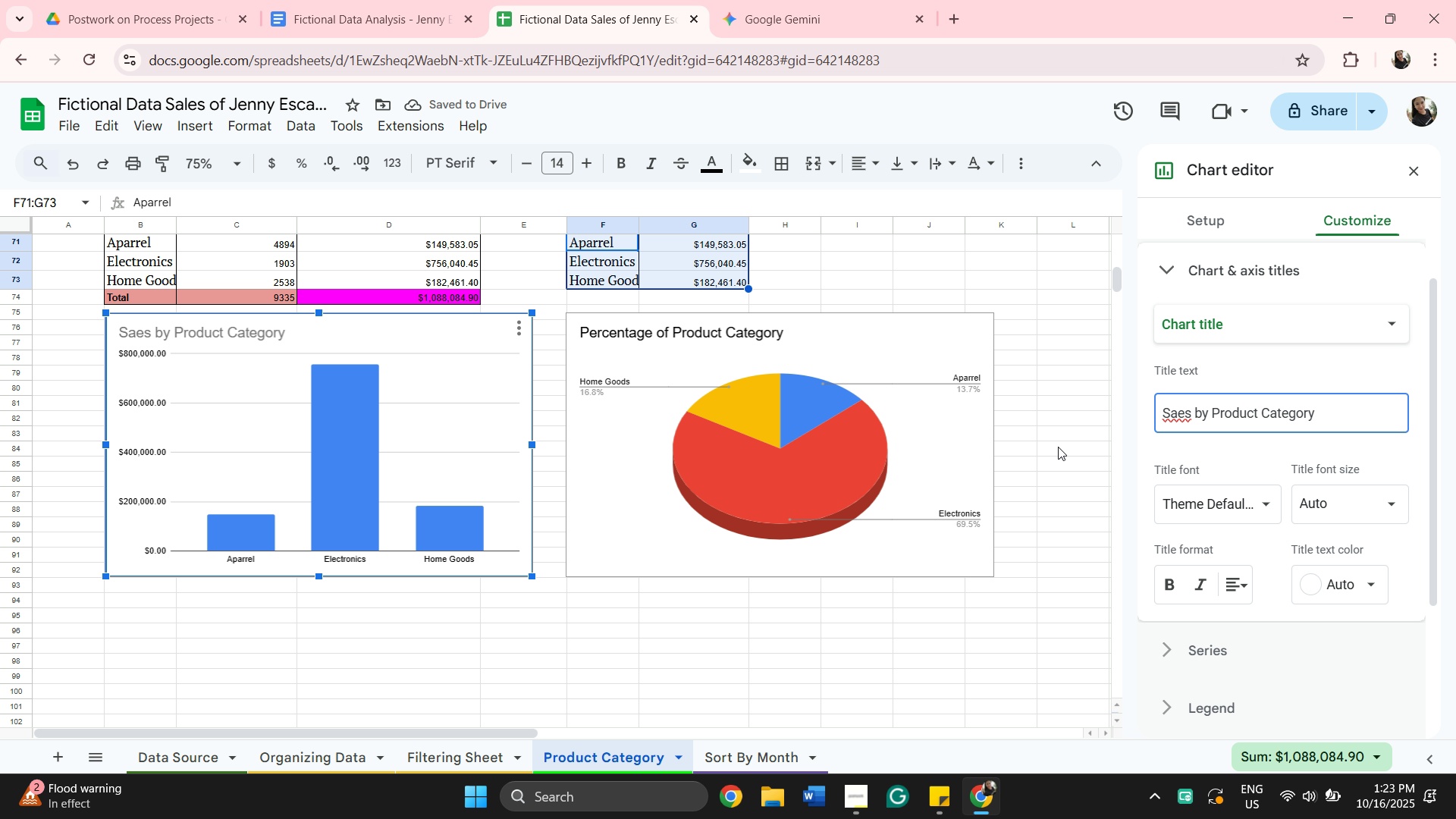 
hold_key(key=ArrowLeft, duration=1.18)
 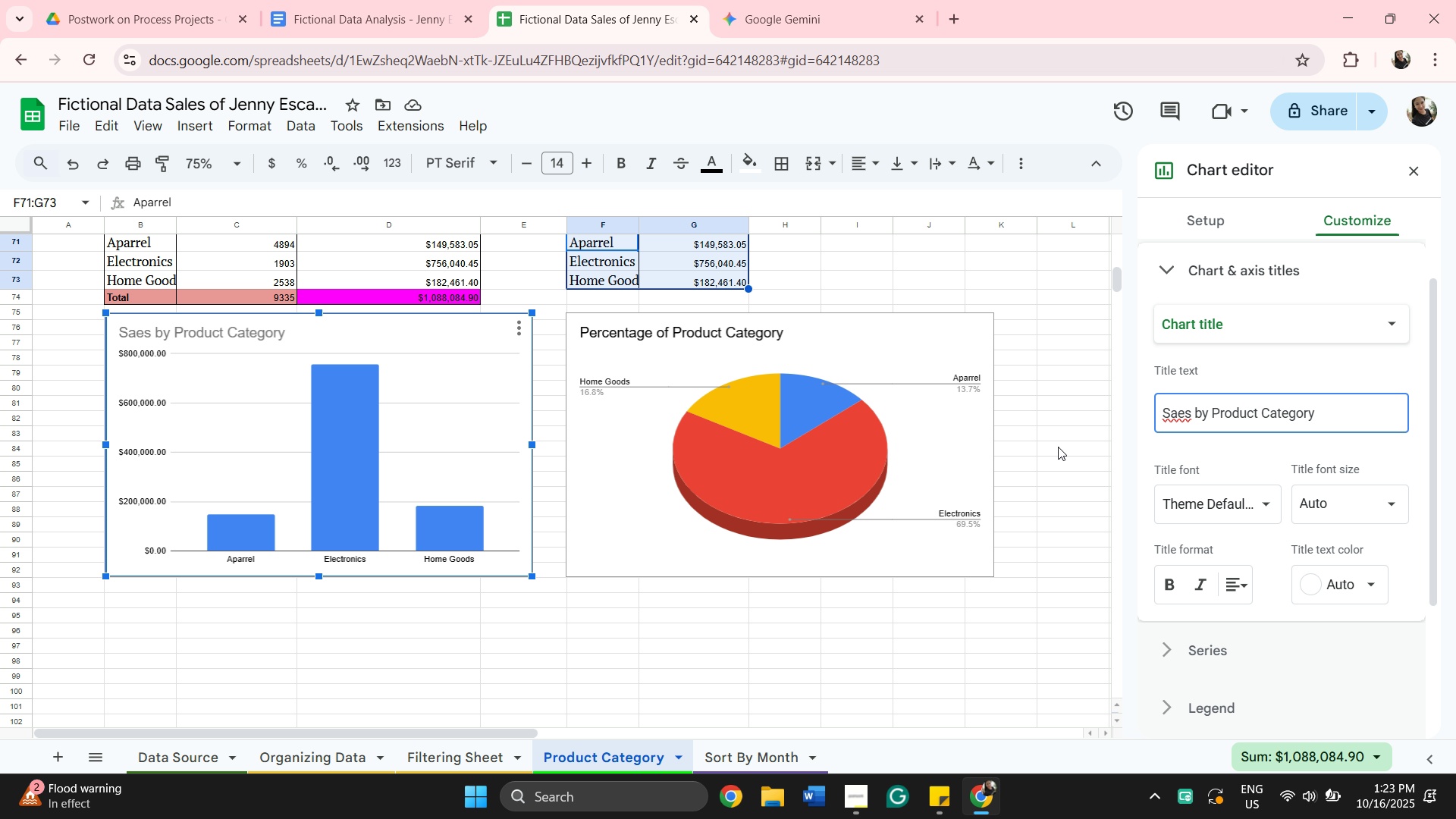 